 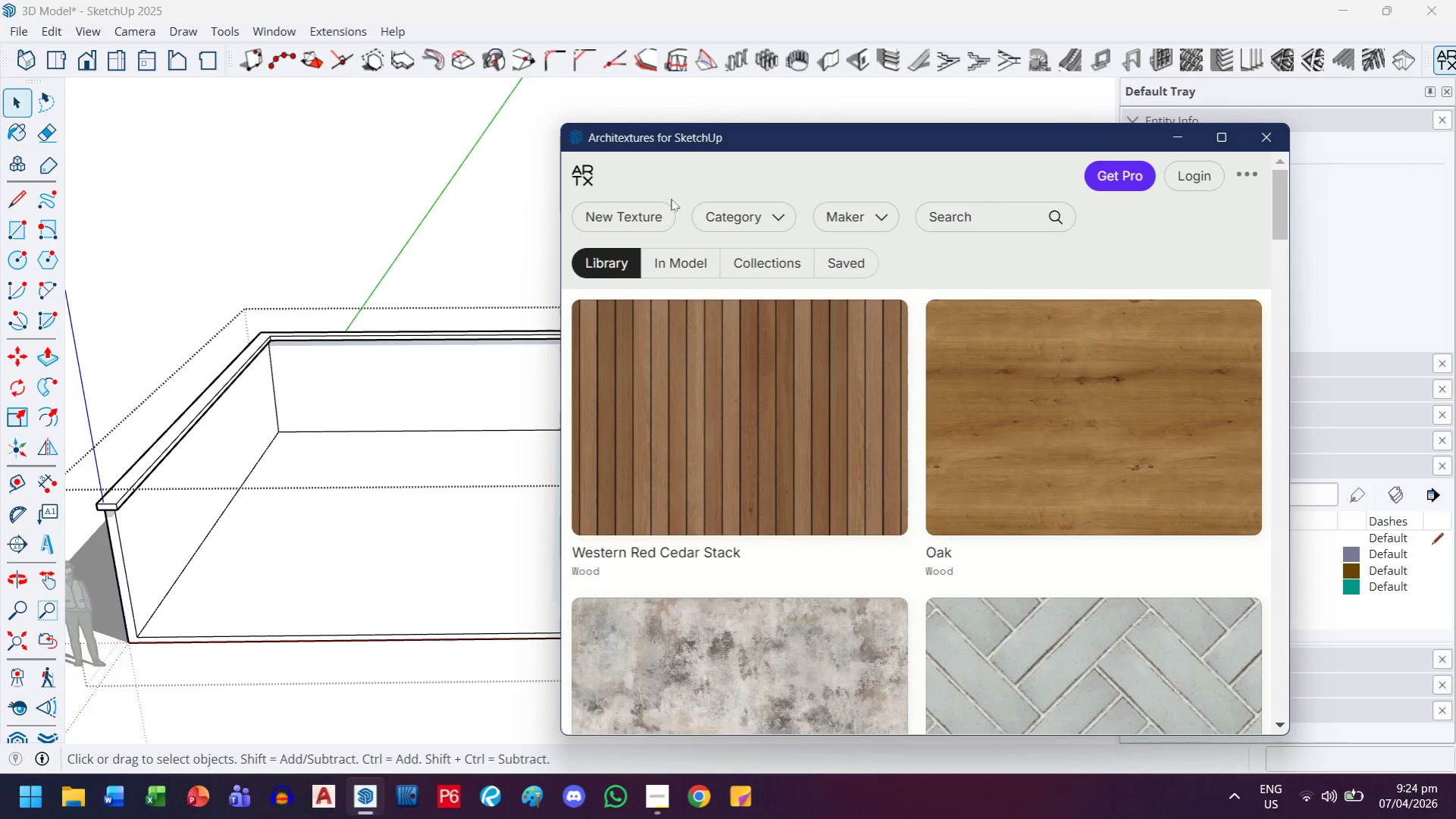 
left_click([1027, 218])
 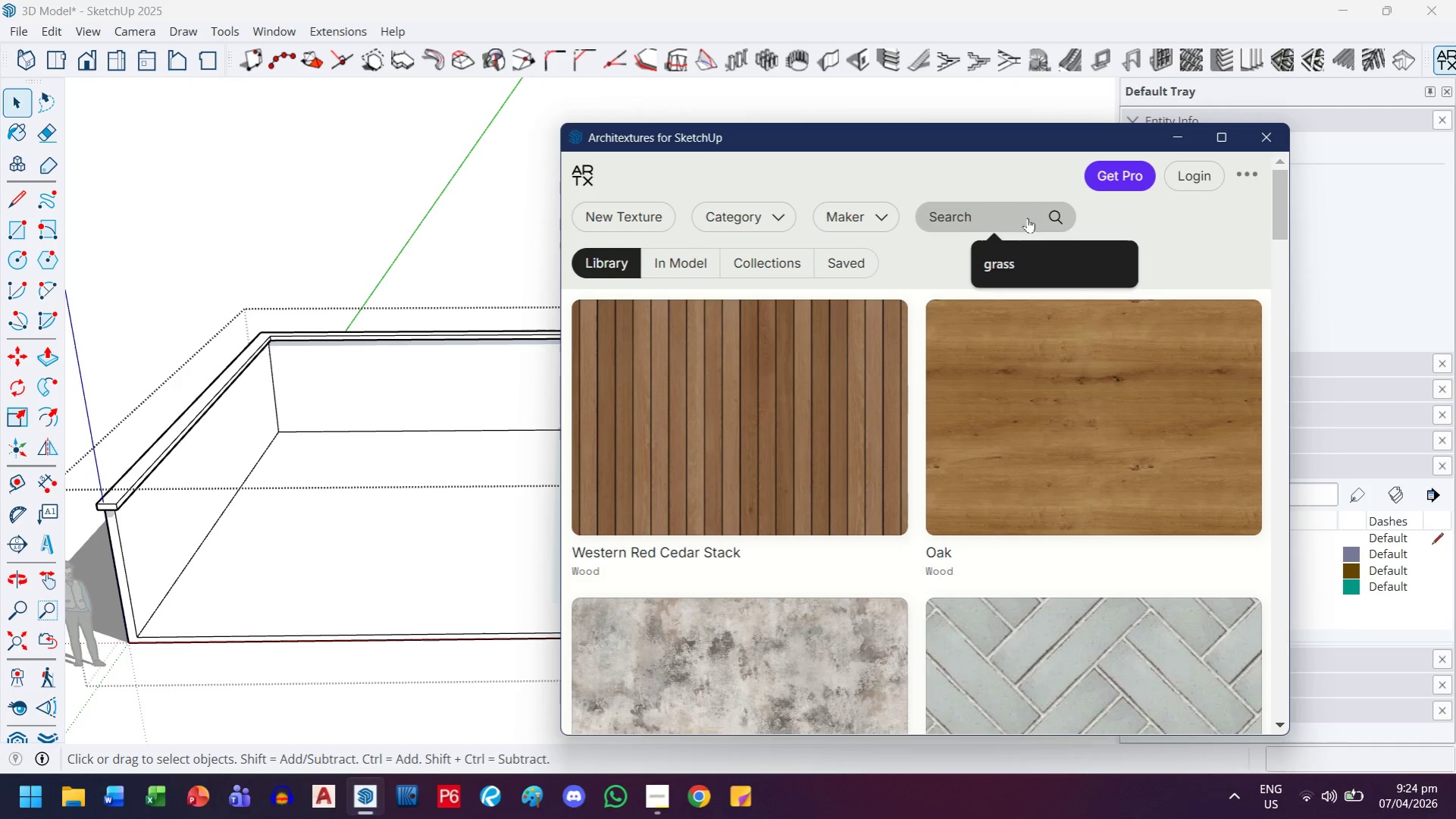 
type(stucco)
 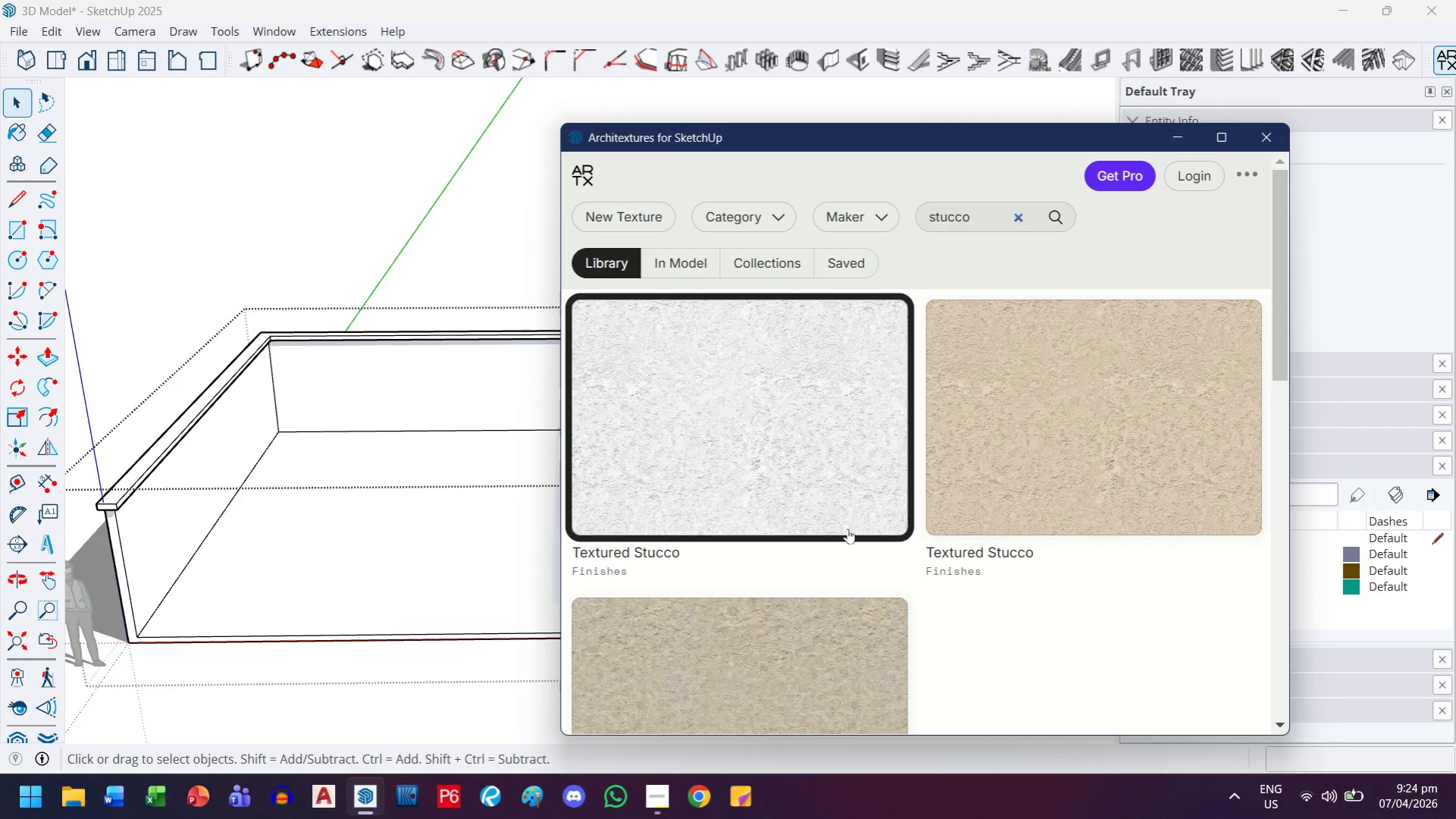 
scroll: coordinate [803, 533], scroll_direction: down, amount: 3.0
 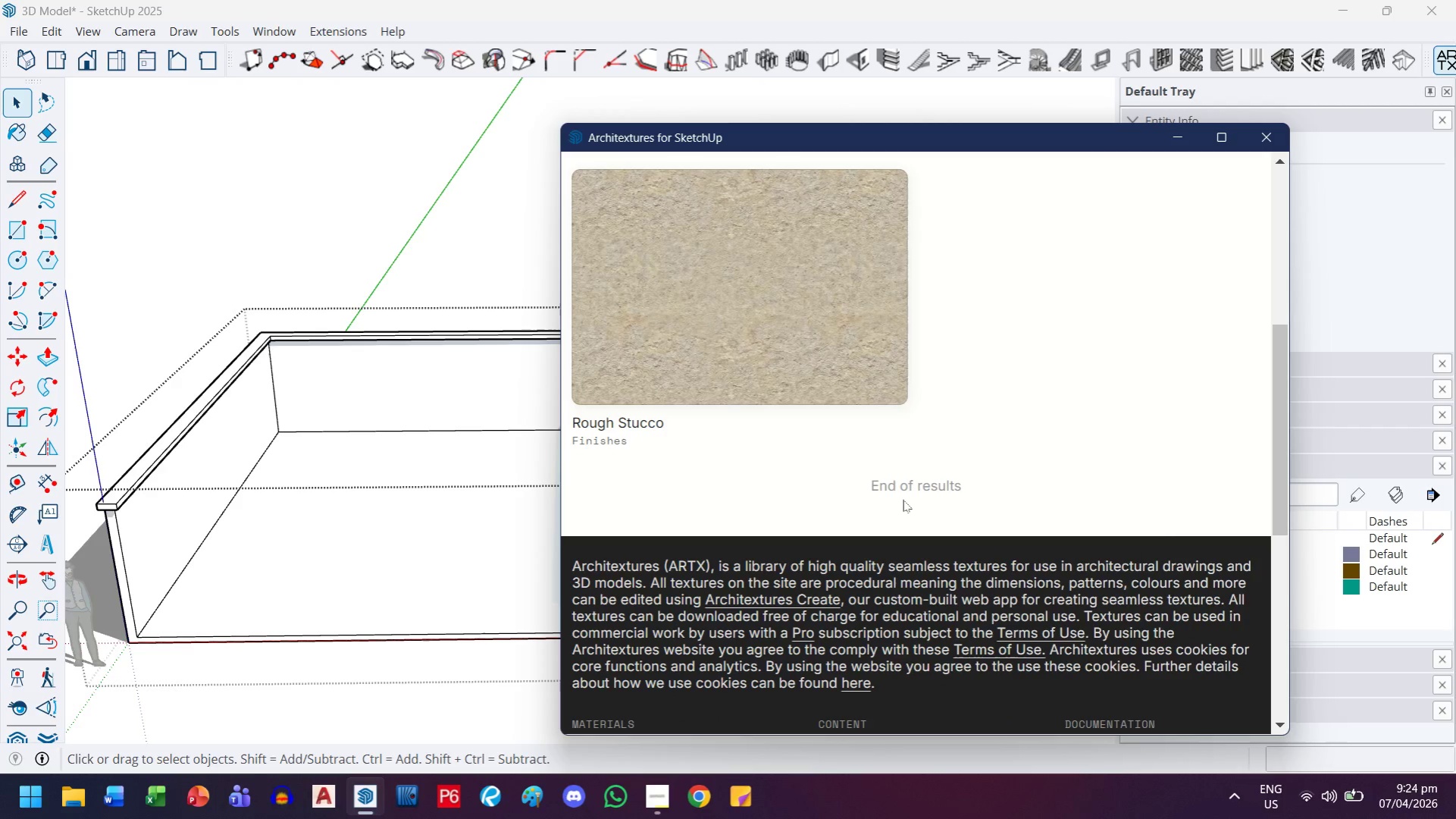 
scroll: coordinate [965, 355], scroll_direction: up, amount: 5.0
 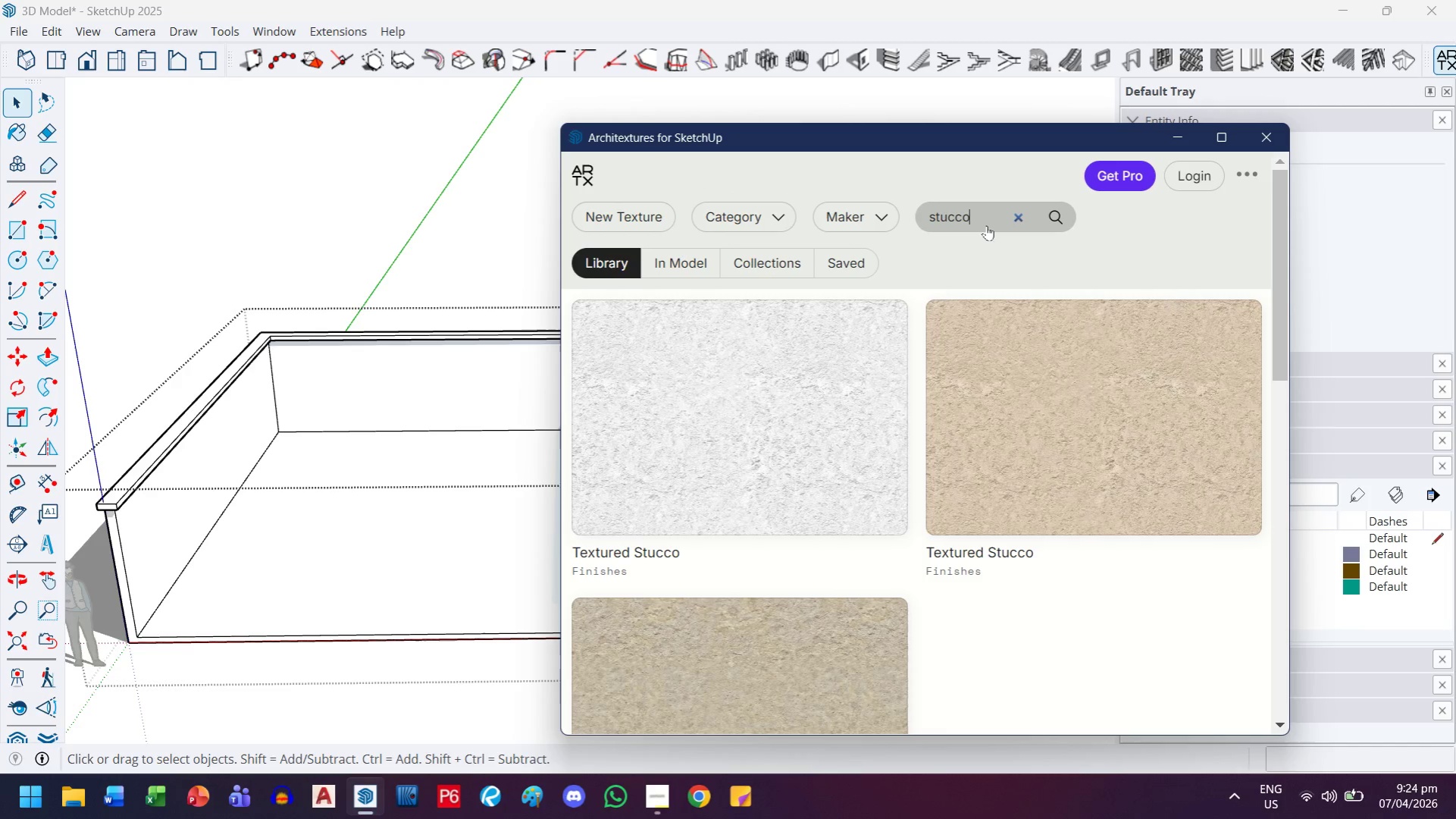 
left_click_drag(start_coordinate=[977, 208], to_coordinate=[907, 210])
 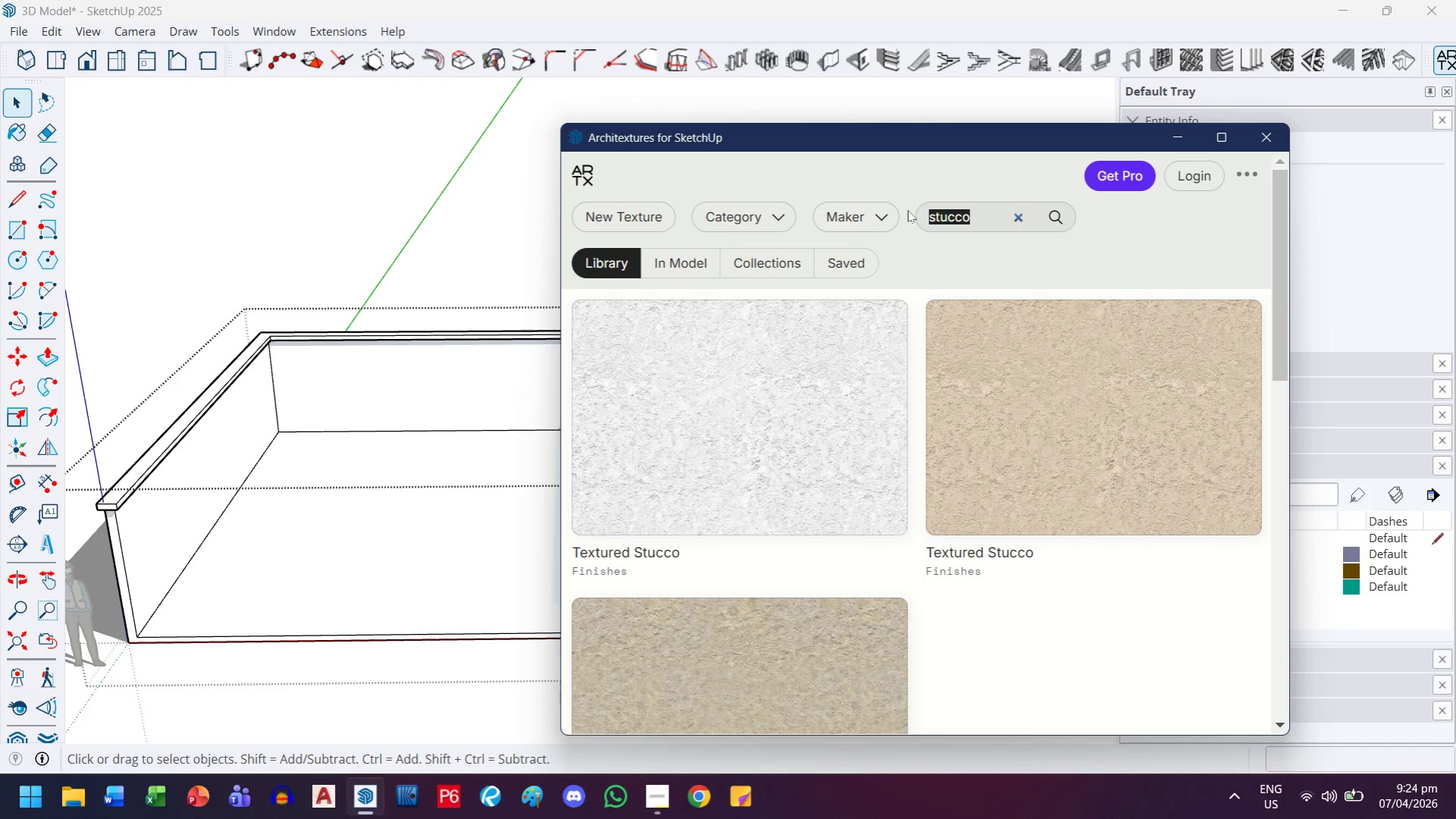 
type(simple bri)
 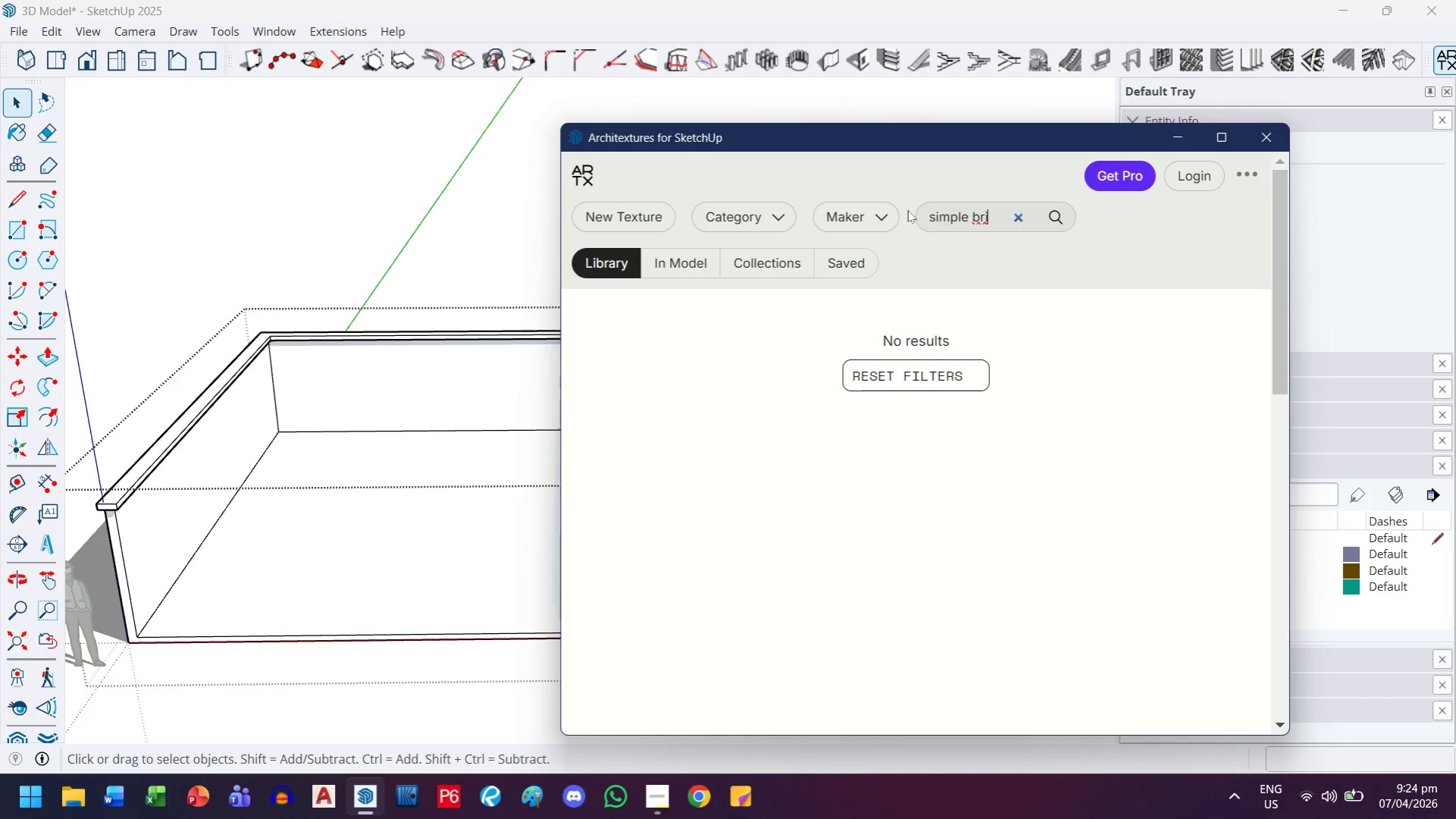 
key(Control+ControlLeft)
 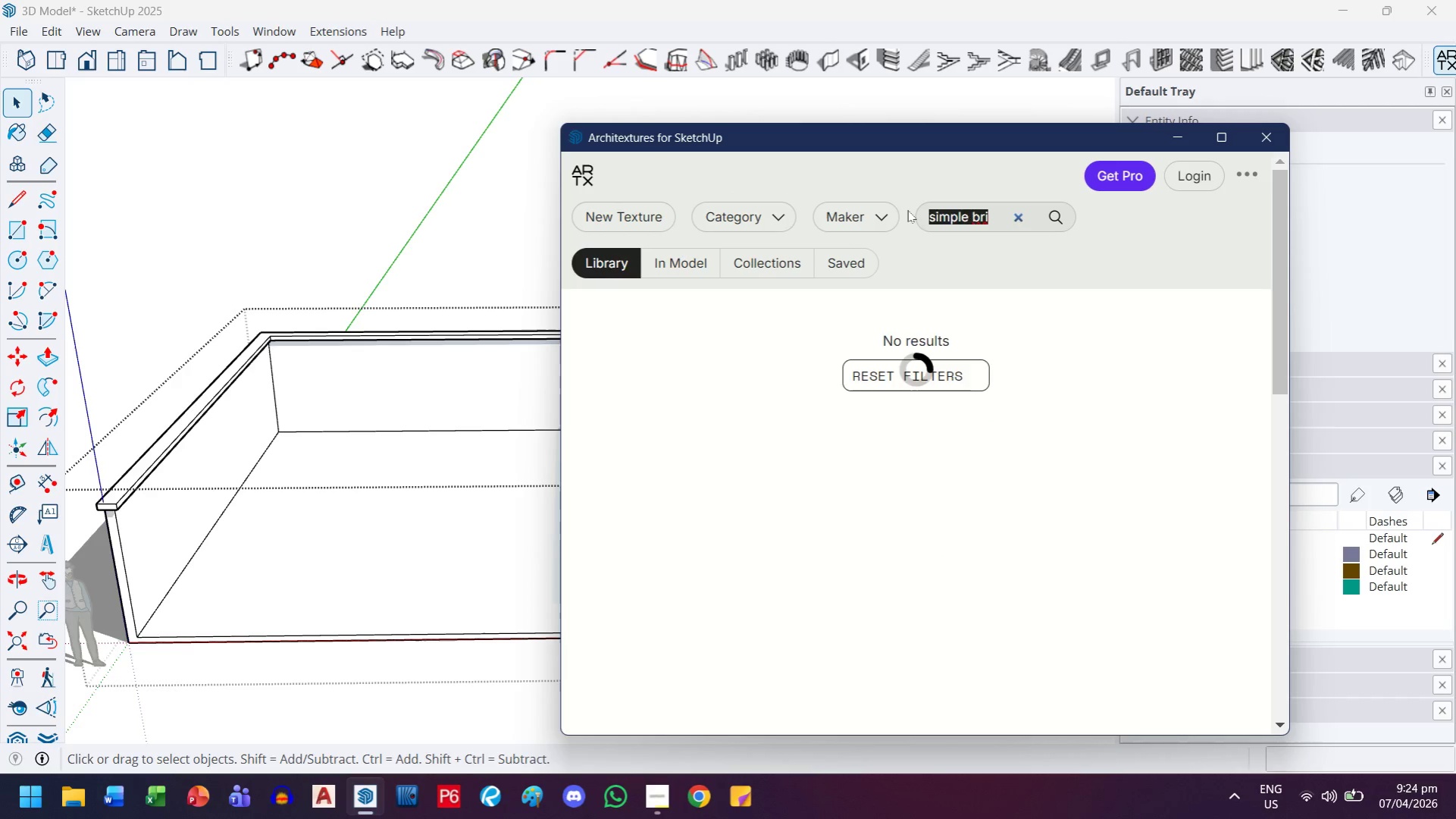 
key(Control+A)
 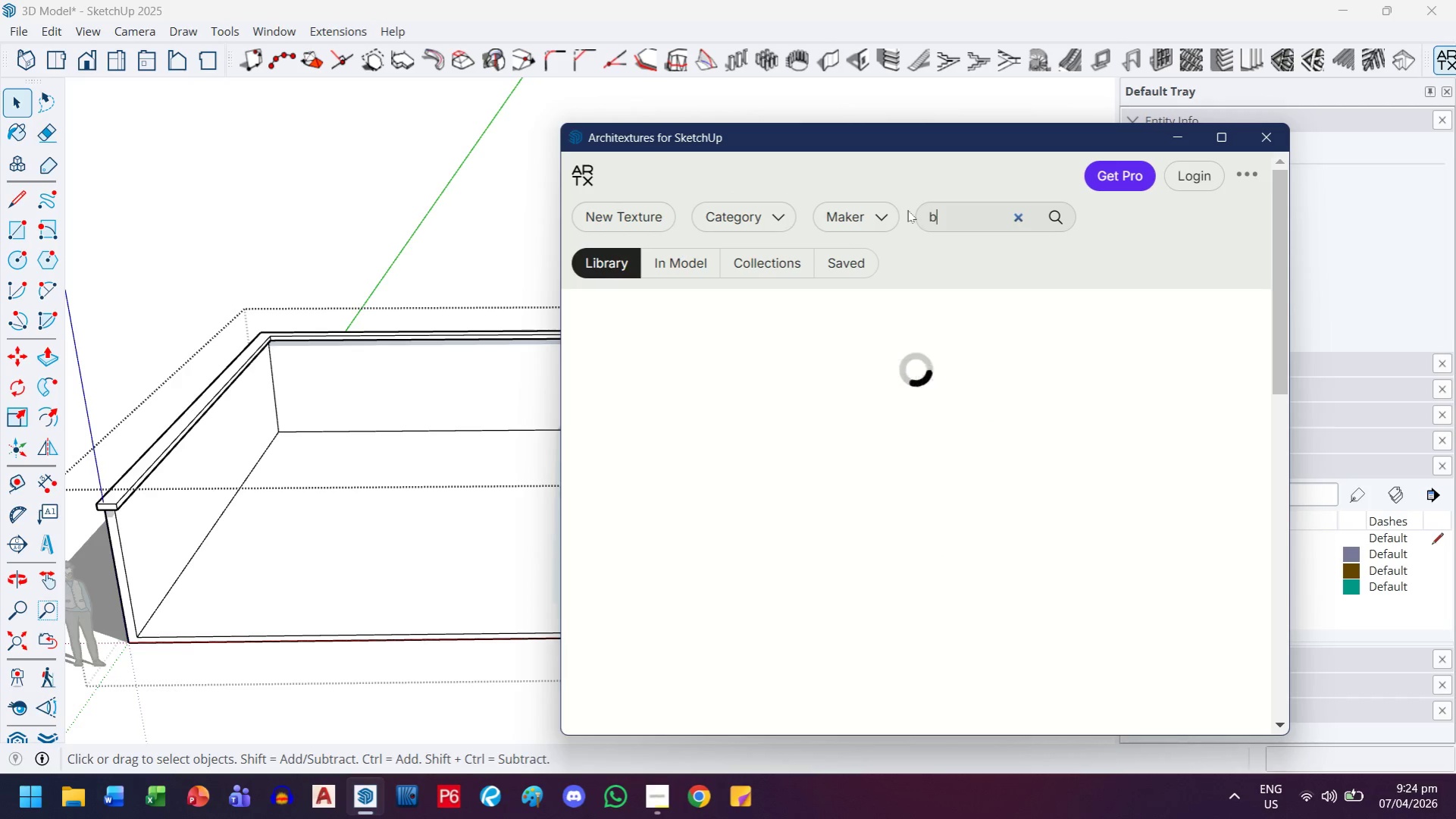 
type(brick)
 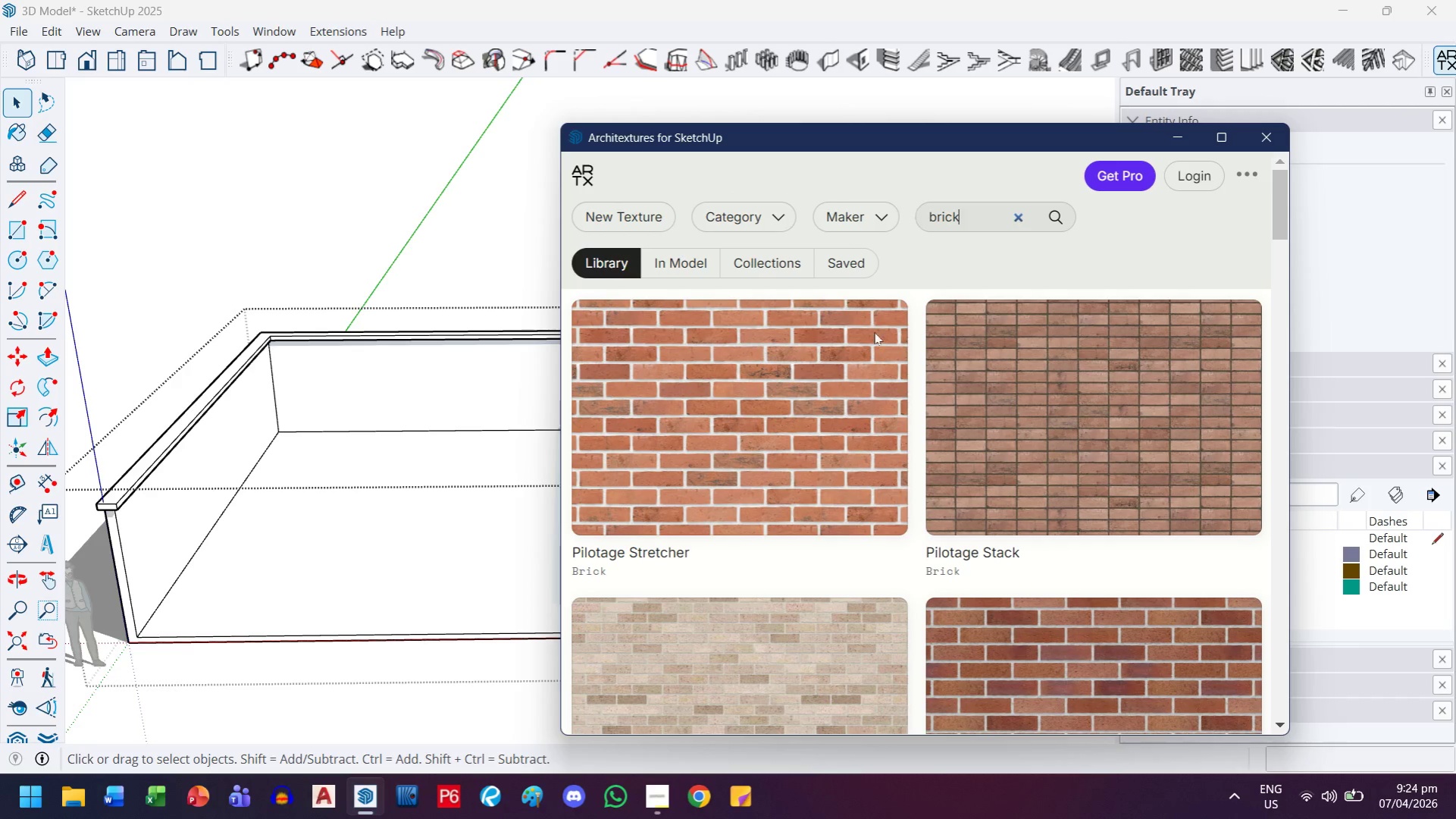 
scroll: coordinate [844, 489], scroll_direction: down, amount: 1.0
 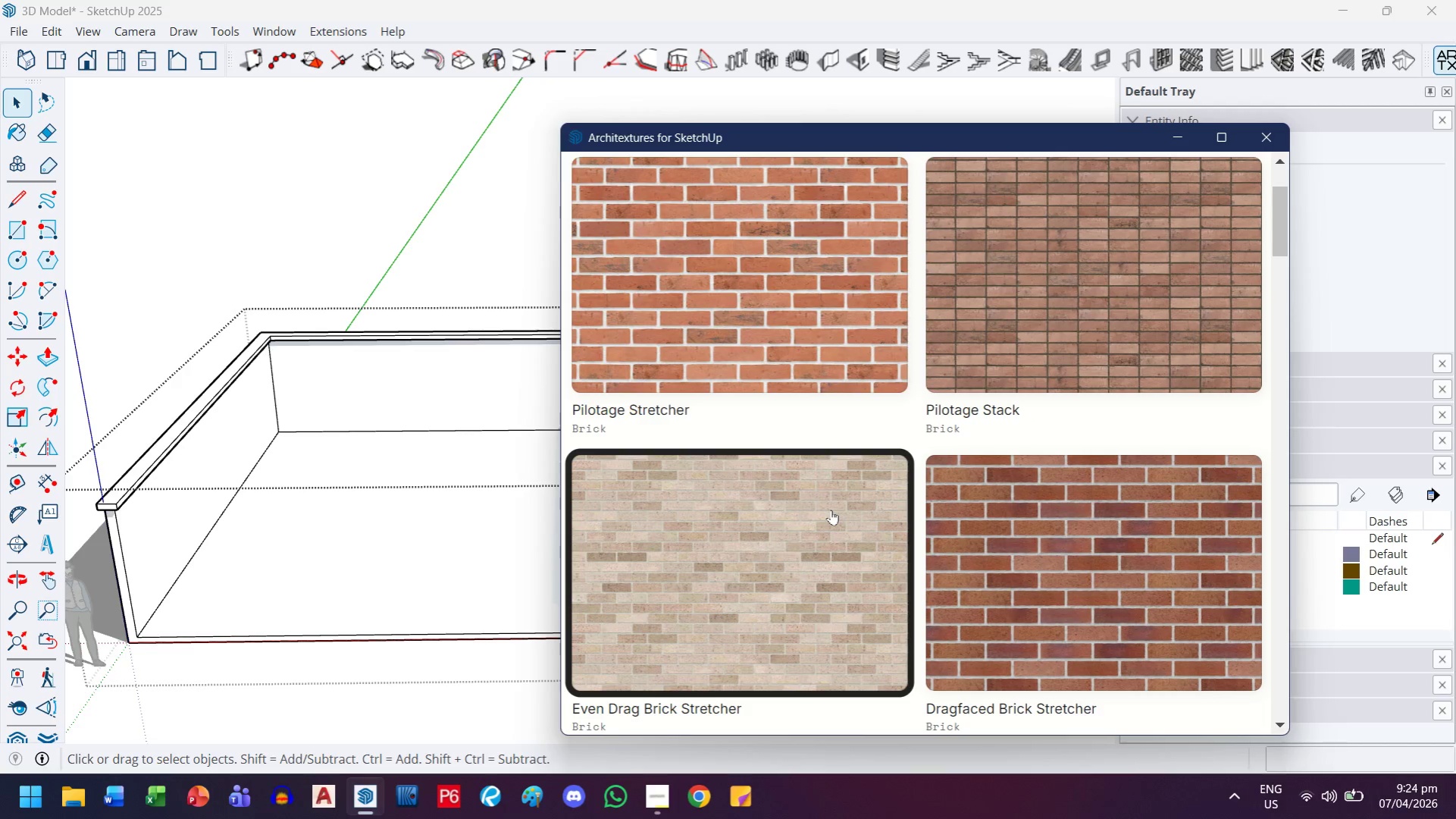 
left_click([831, 510])
 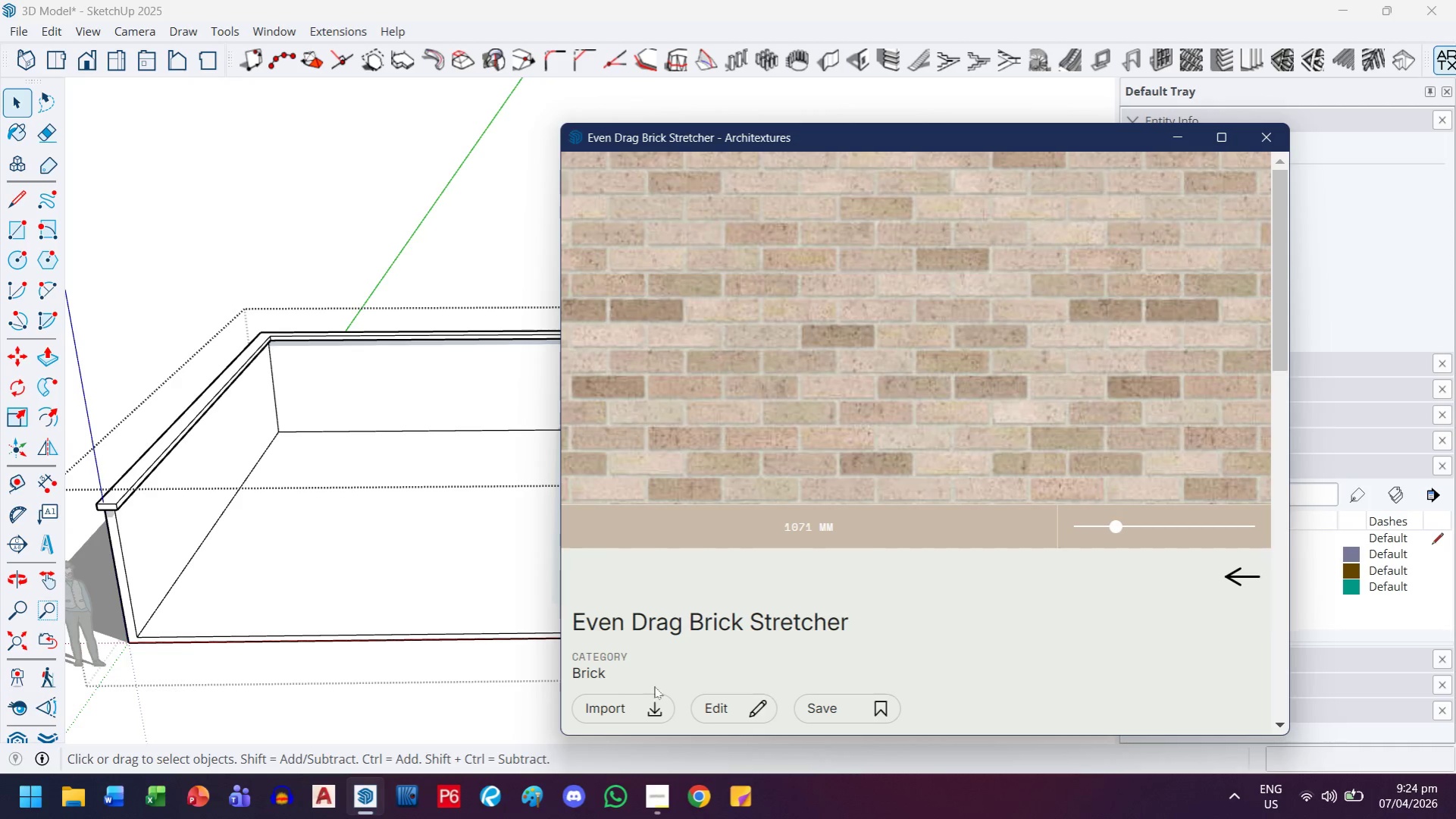 
left_click([609, 711])
 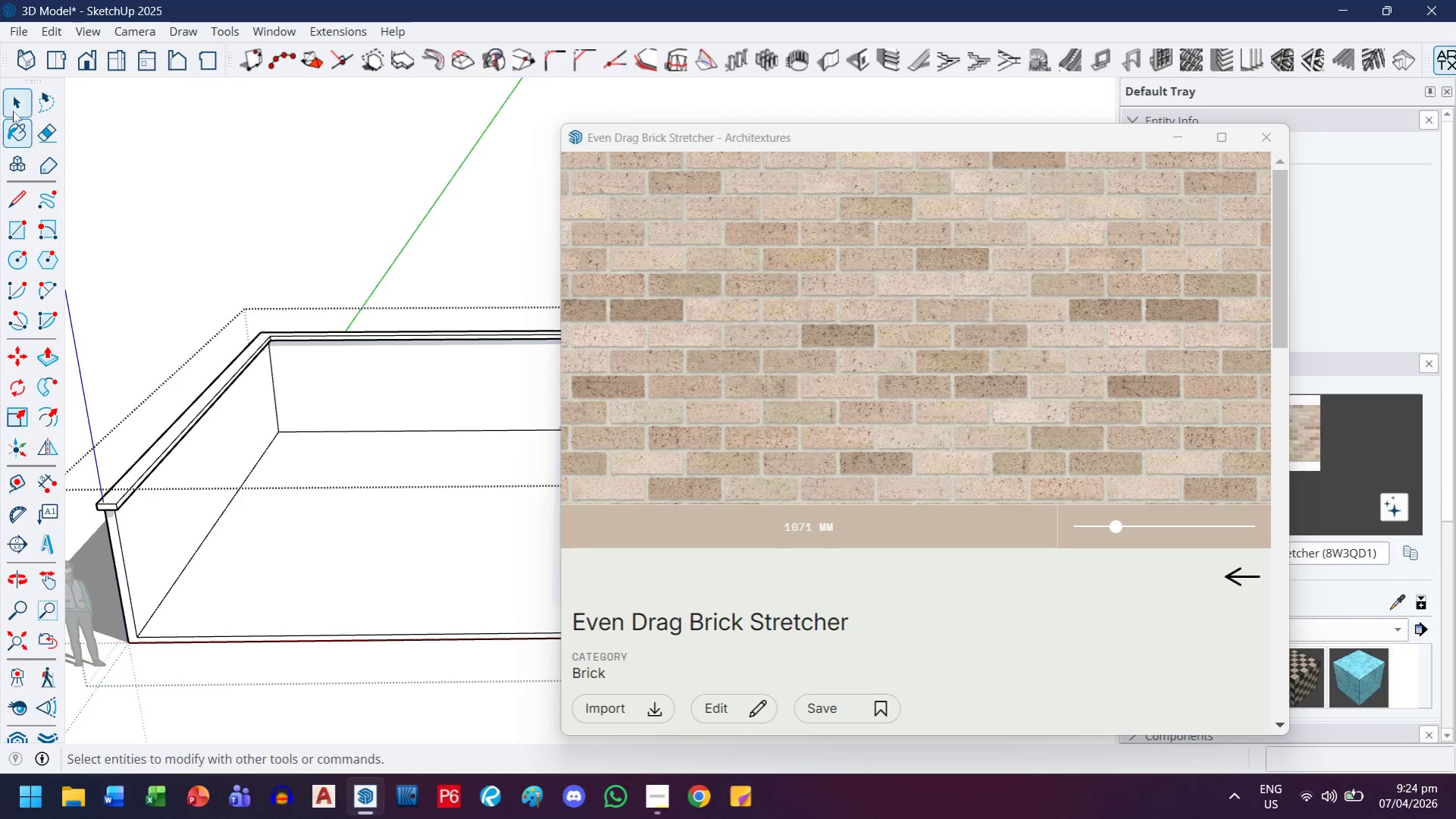 
left_click([17, 104])
 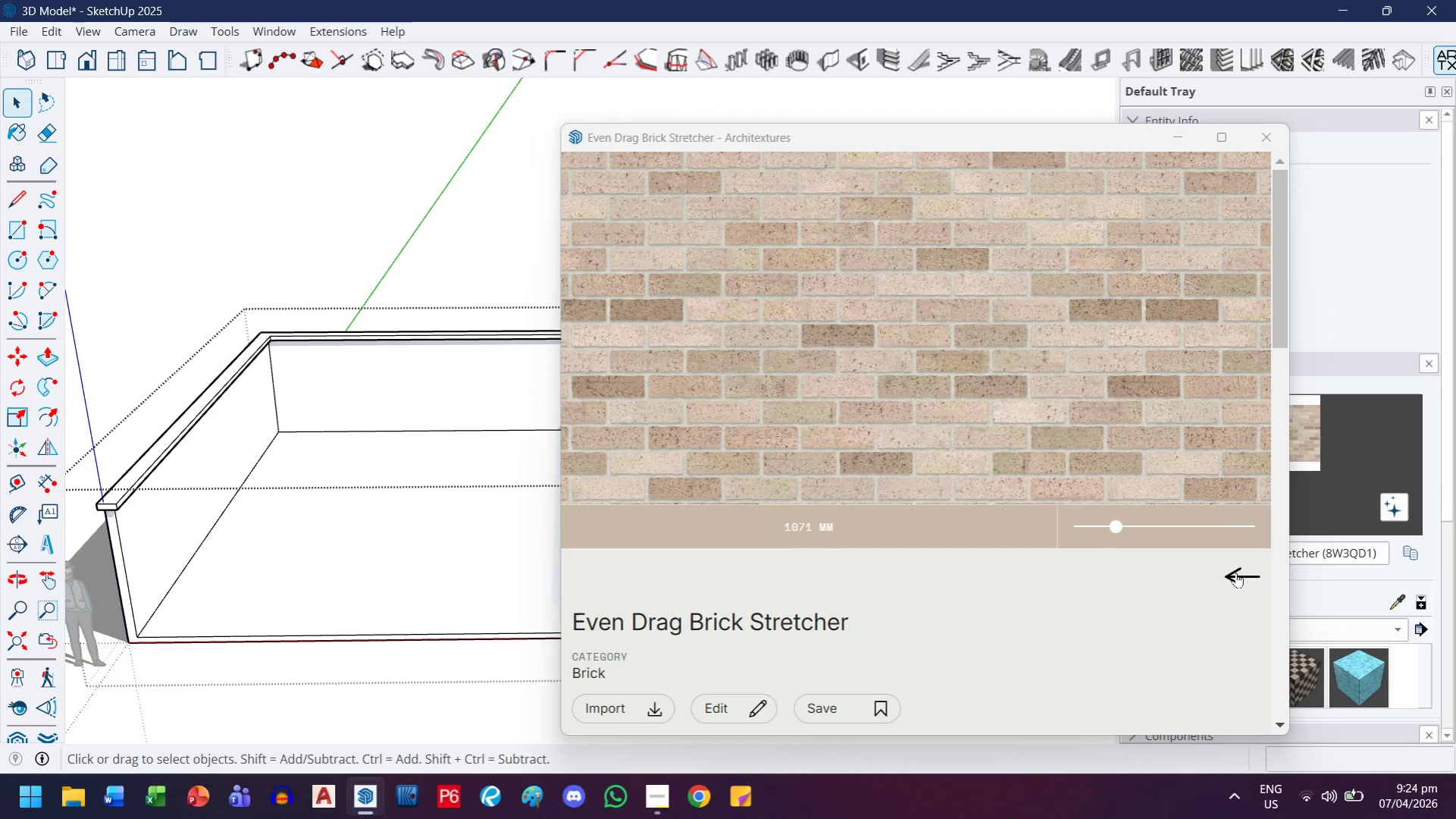 
left_click([1182, 143])
 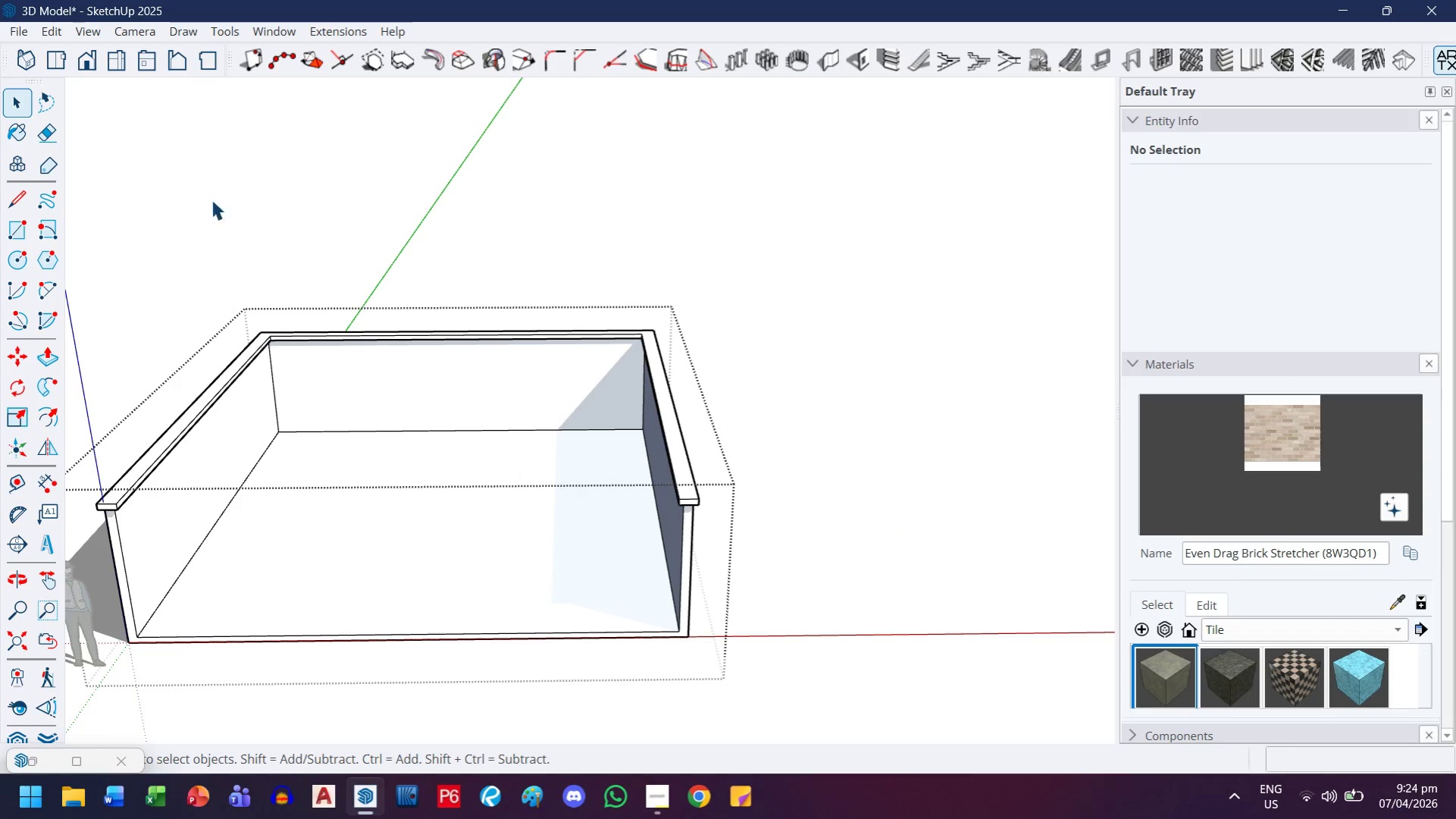 
scroll: coordinate [396, 385], scroll_direction: up, amount: 4.0
 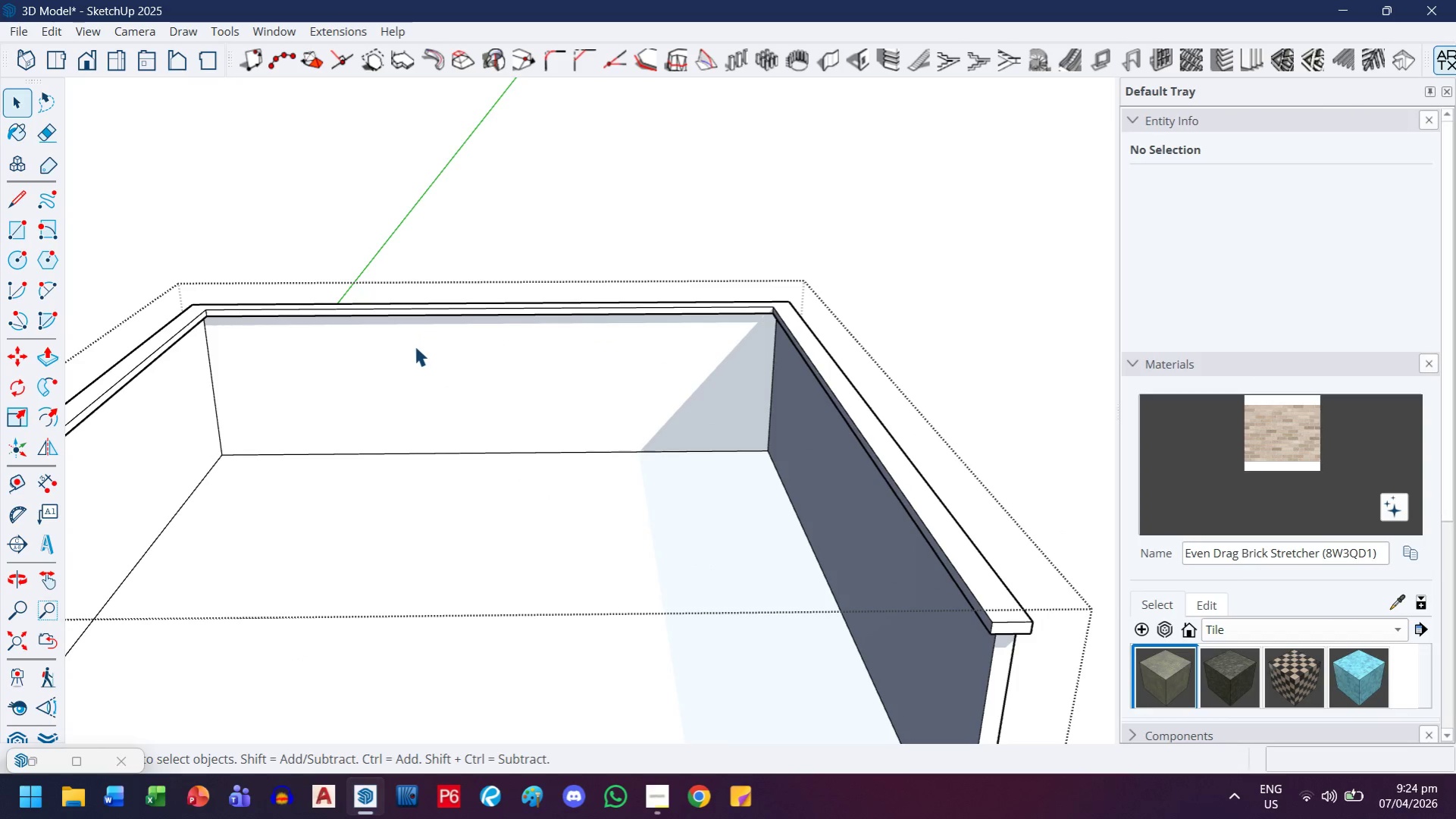 
double_click([414, 346])
 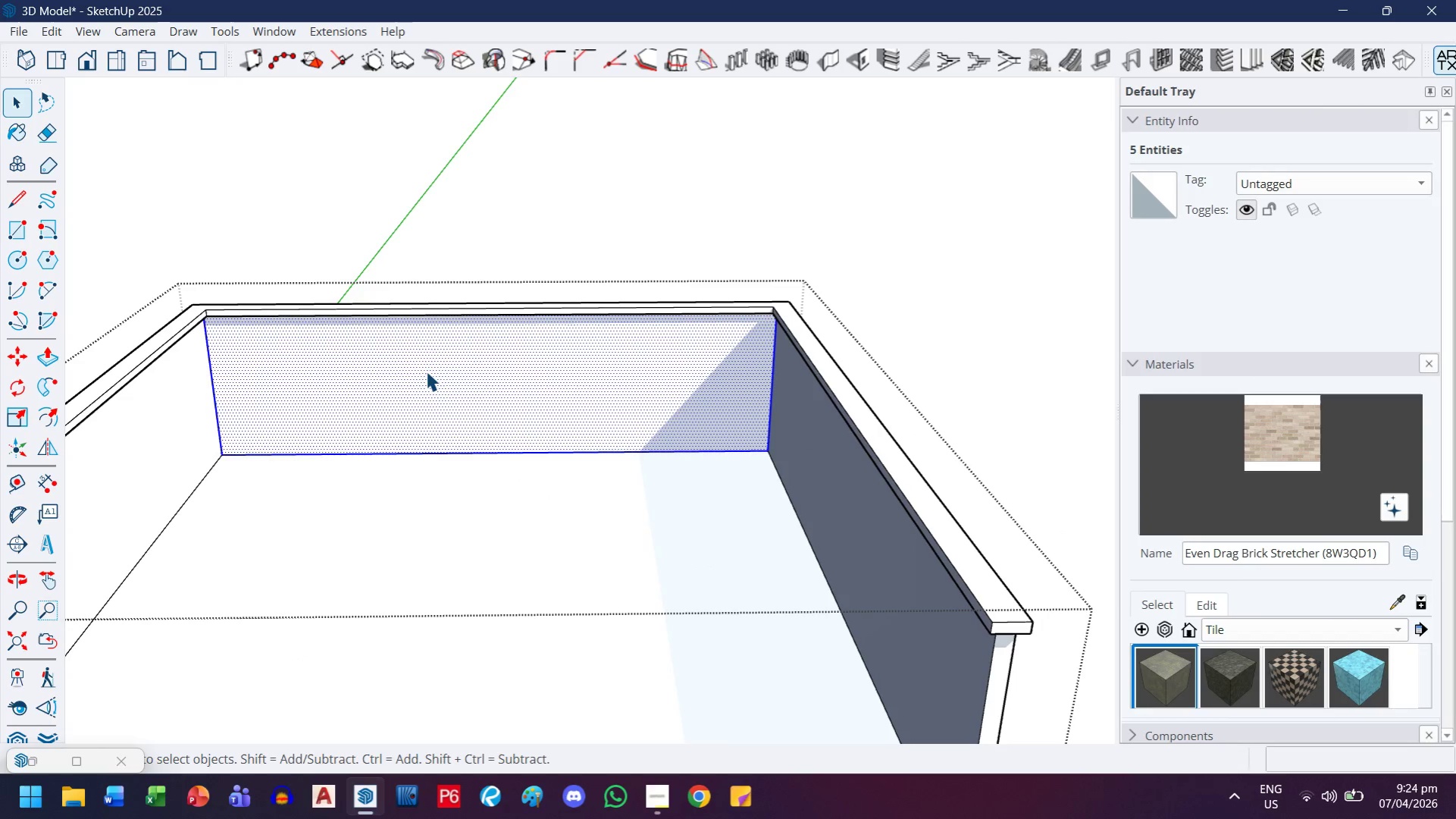 
scroll: coordinate [440, 378], scroll_direction: down, amount: 4.0
 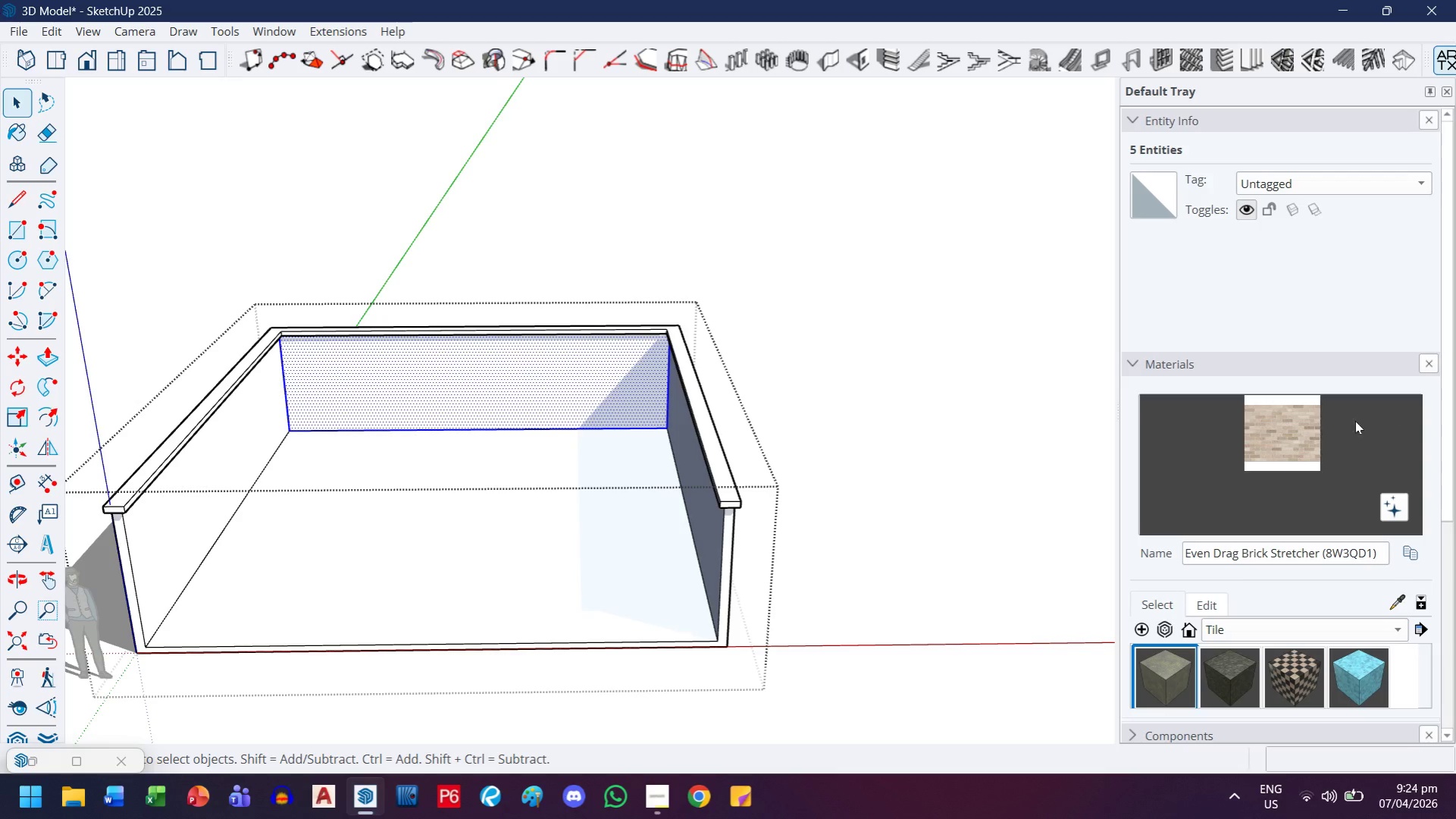 
left_click_drag(start_coordinate=[1295, 429], to_coordinate=[1291, 431])
 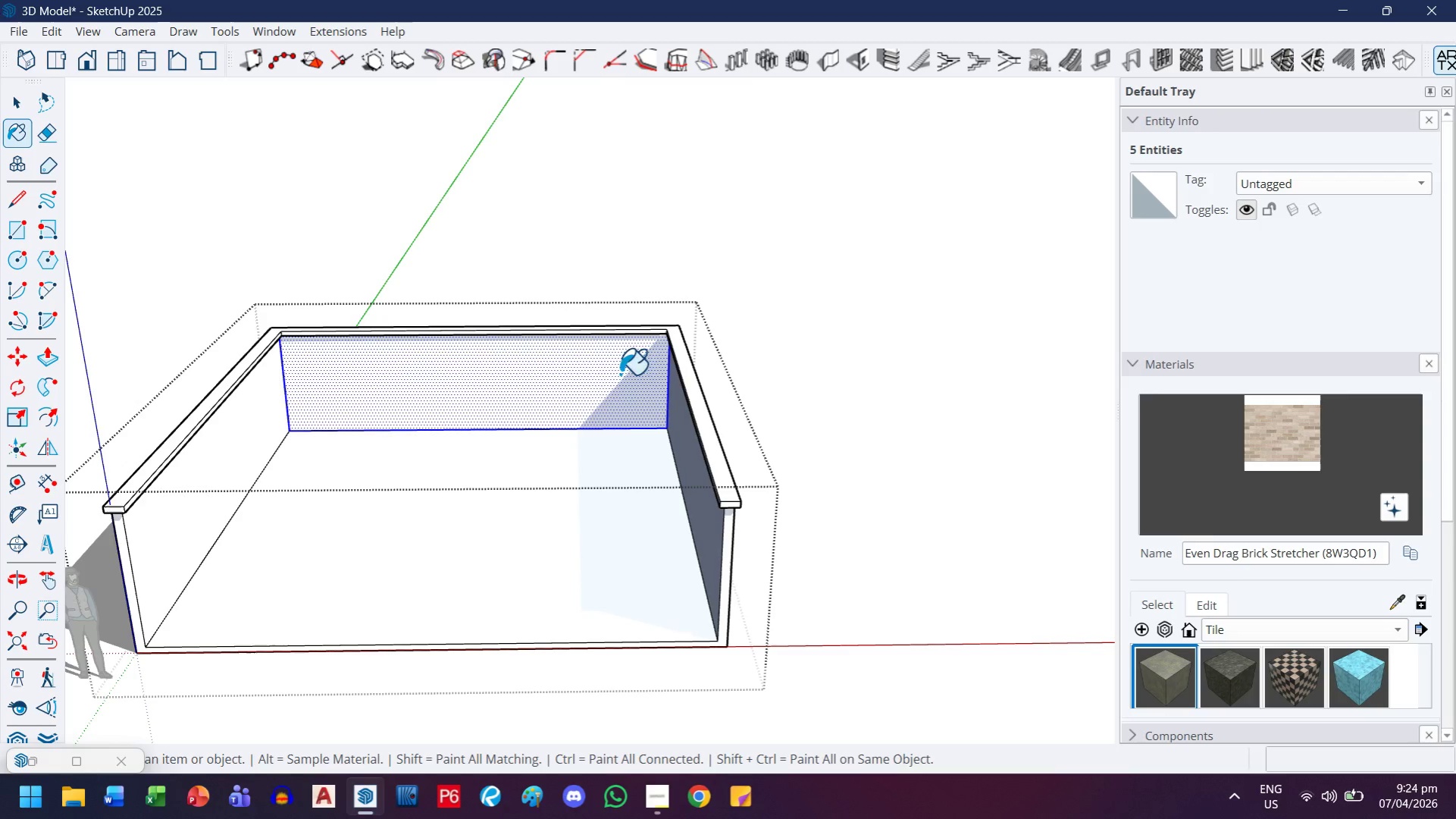 
left_click([598, 374])
 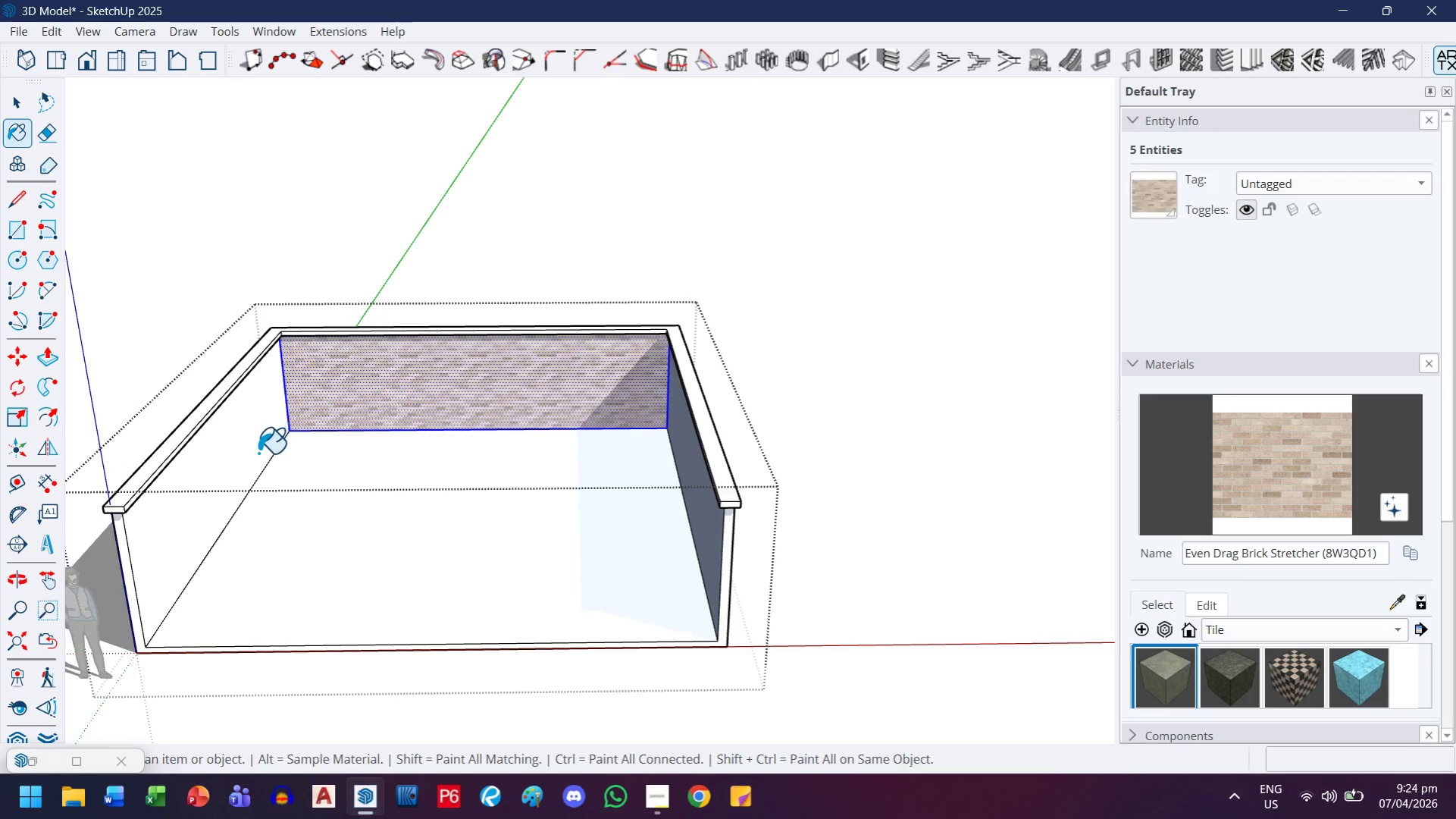 
left_click([216, 465])
 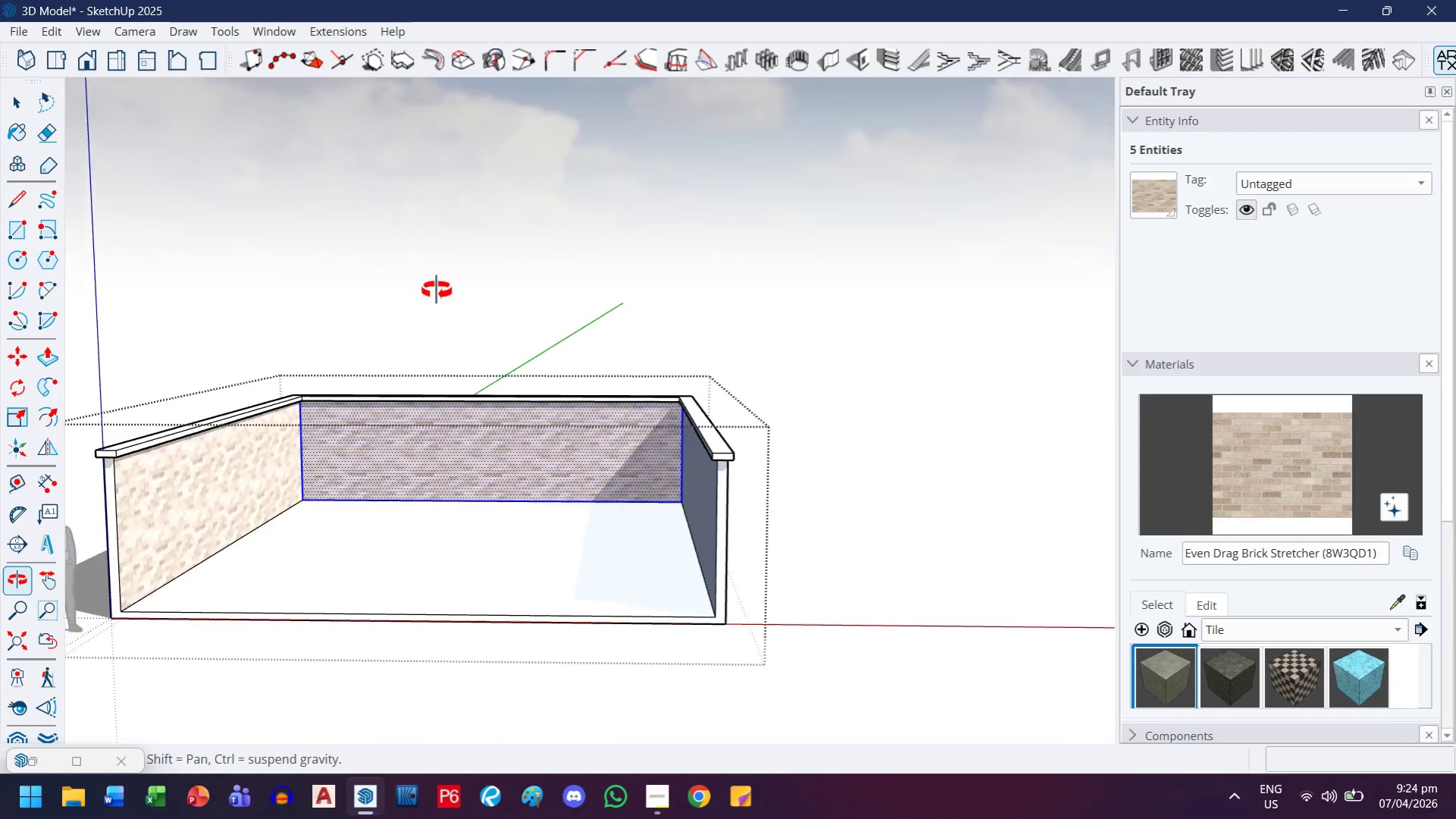 
left_click([668, 468])
 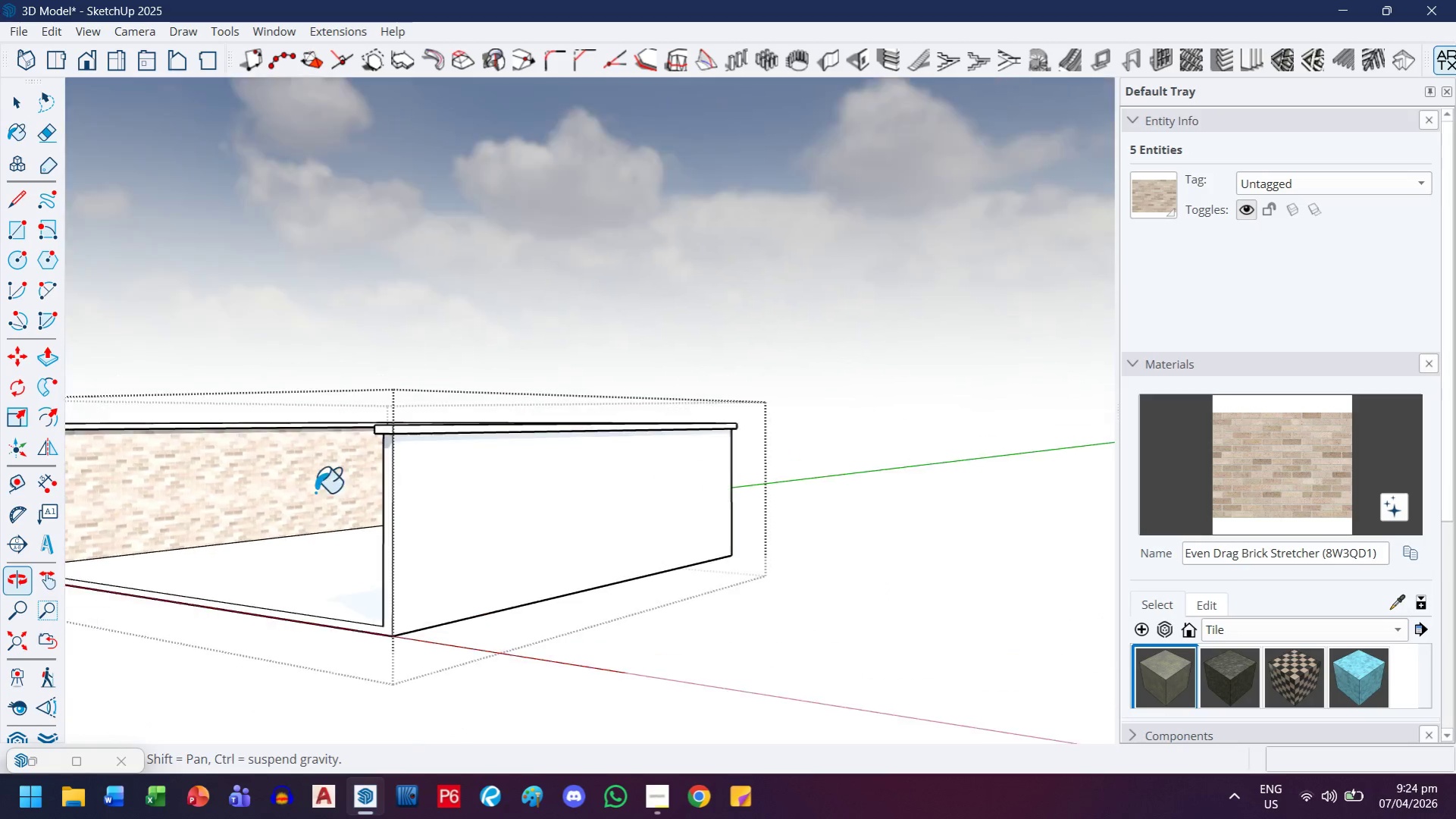 
scroll: coordinate [670, 447], scroll_direction: up, amount: 2.0
 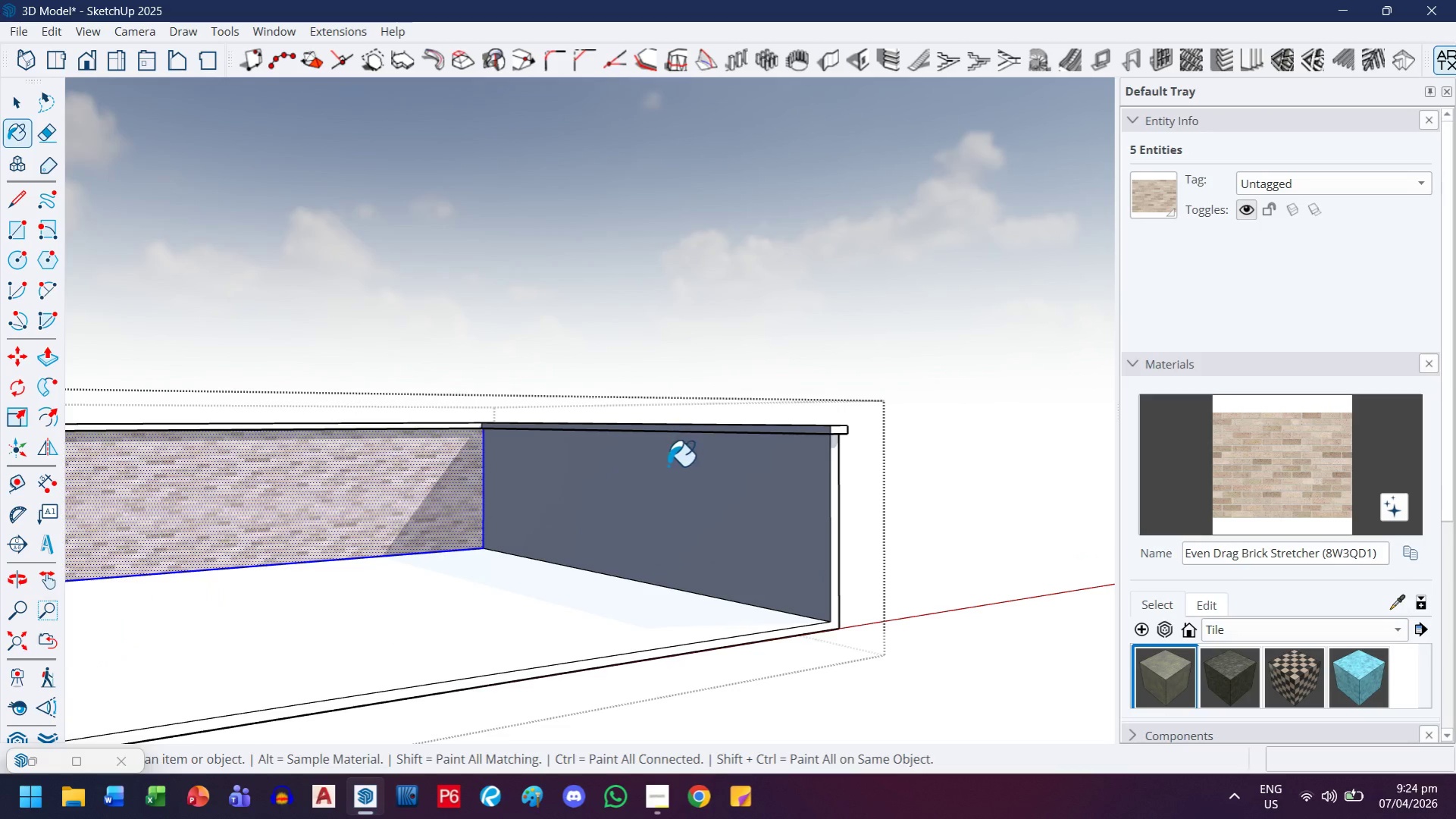 
left_click([451, 499])
 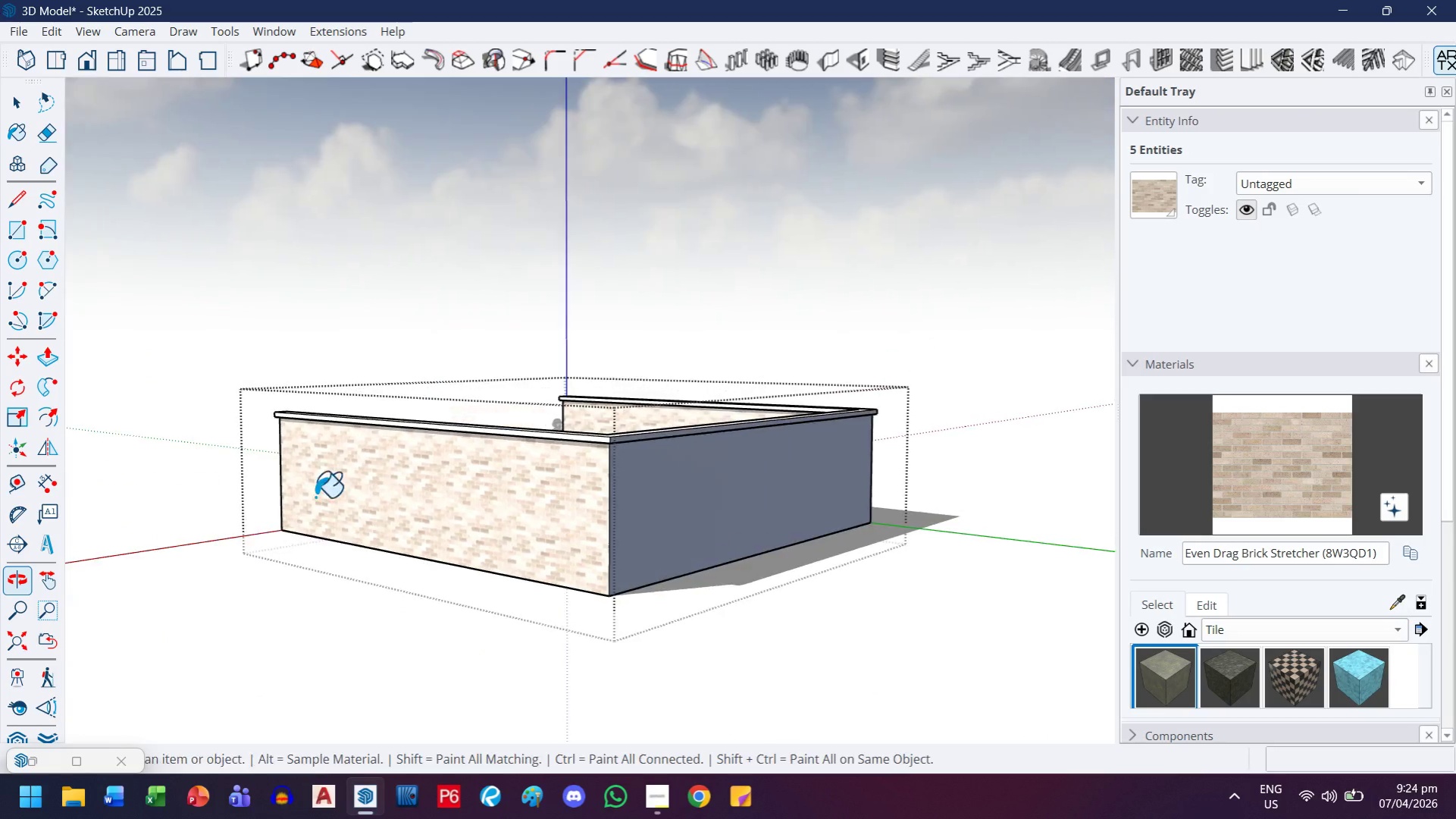 
left_click([681, 502])
 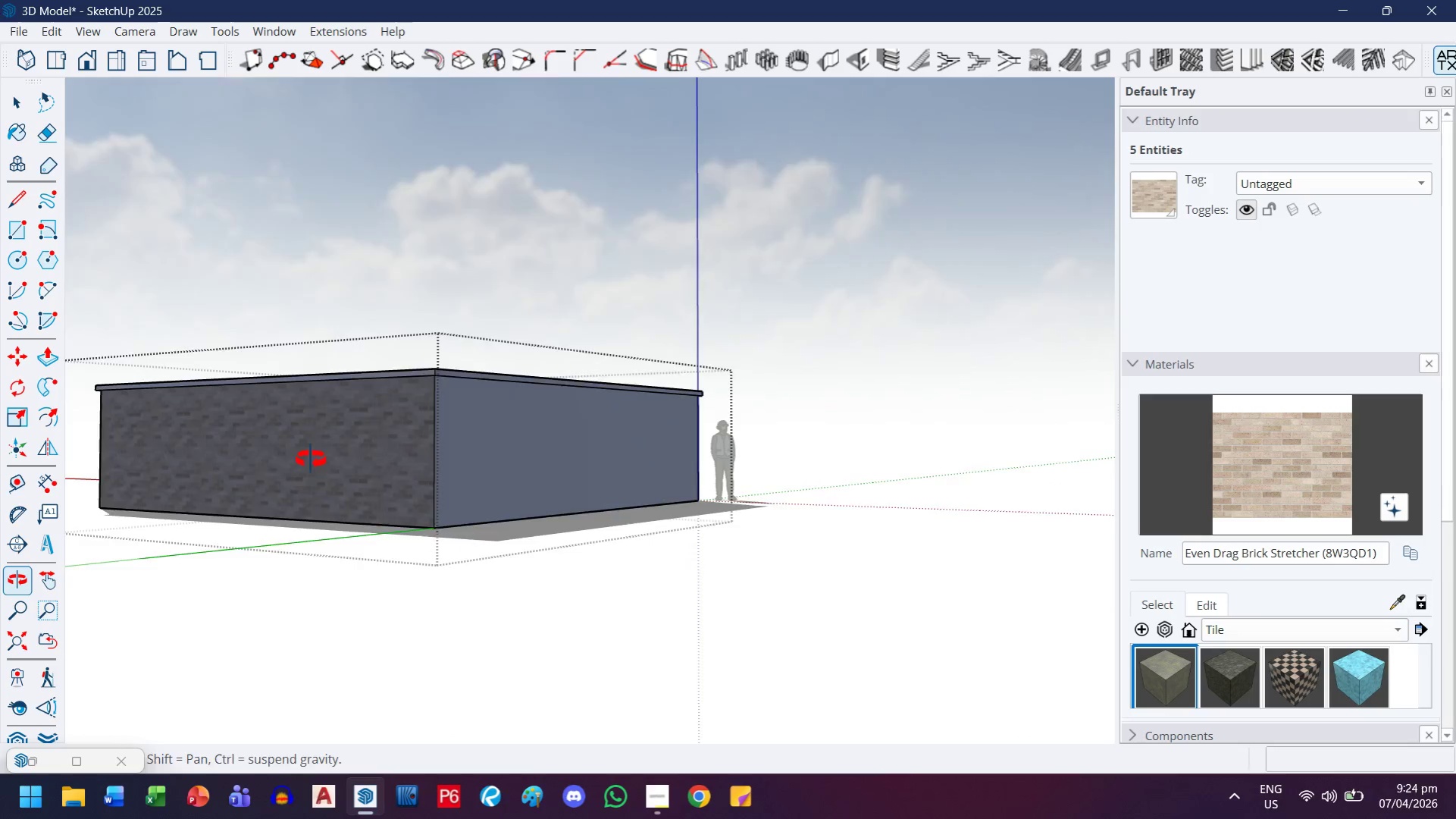 
scroll: coordinate [685, 492], scroll_direction: up, amount: 2.0
 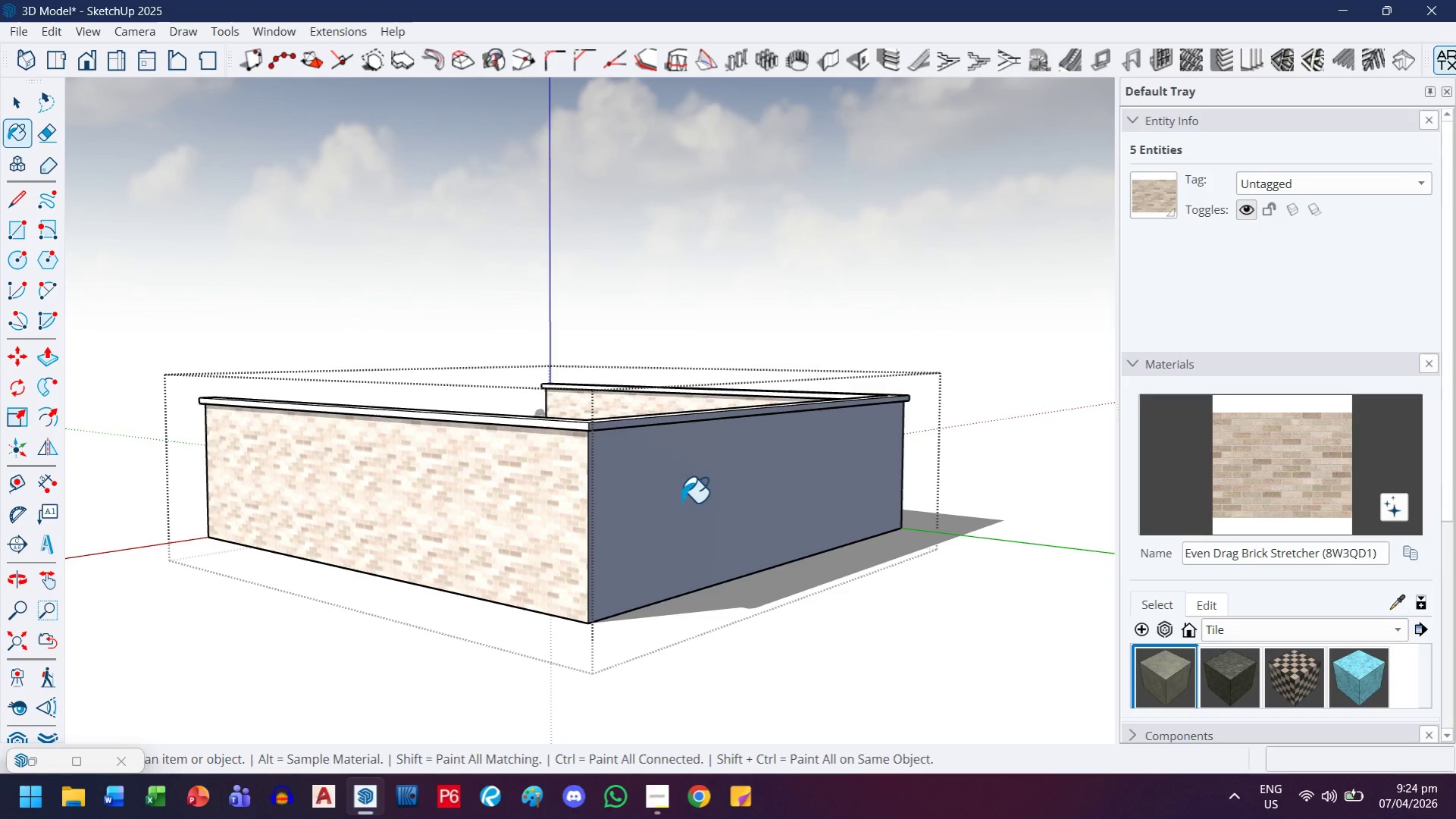 
left_click([431, 438])
 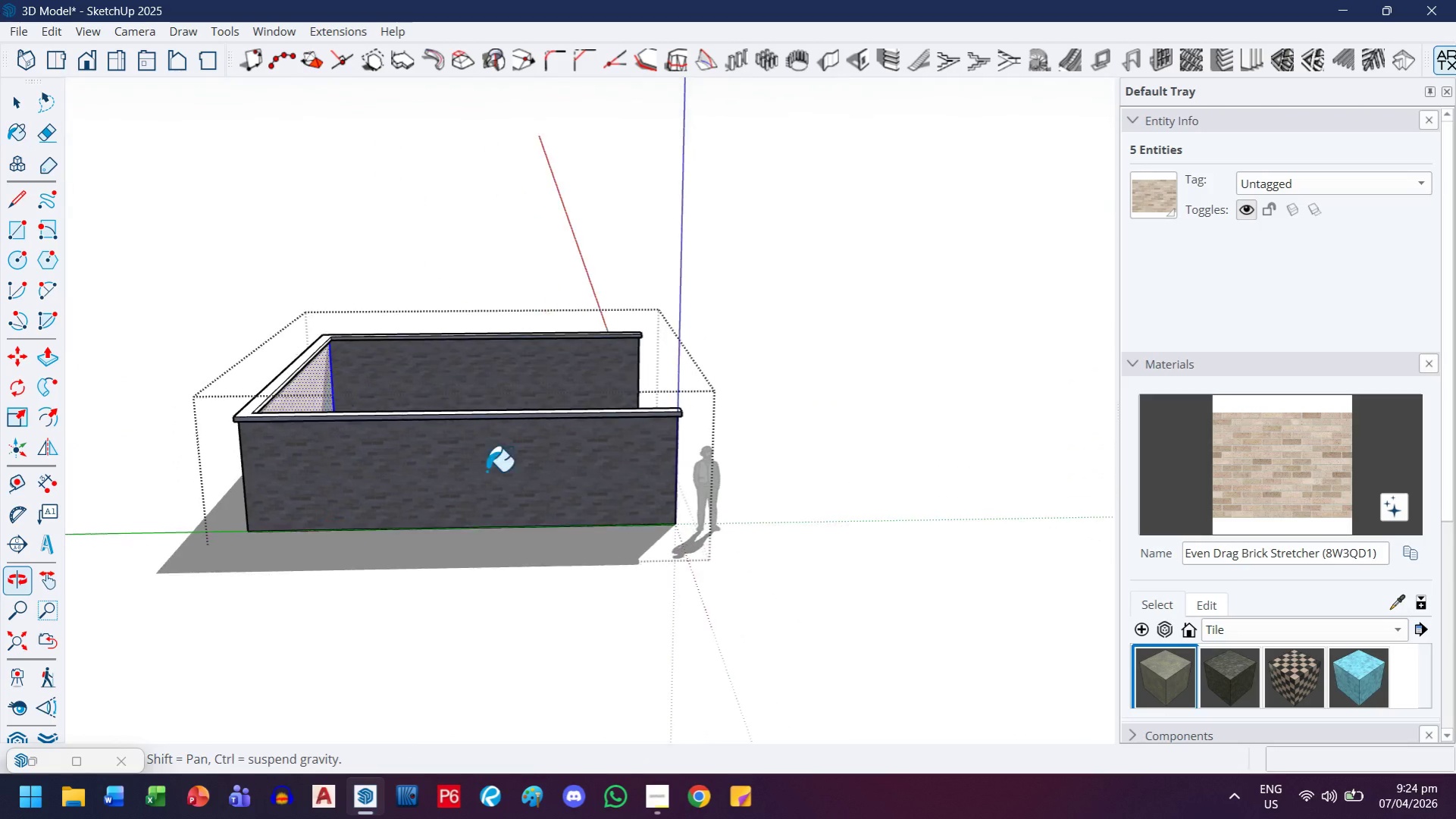 
key(H)
 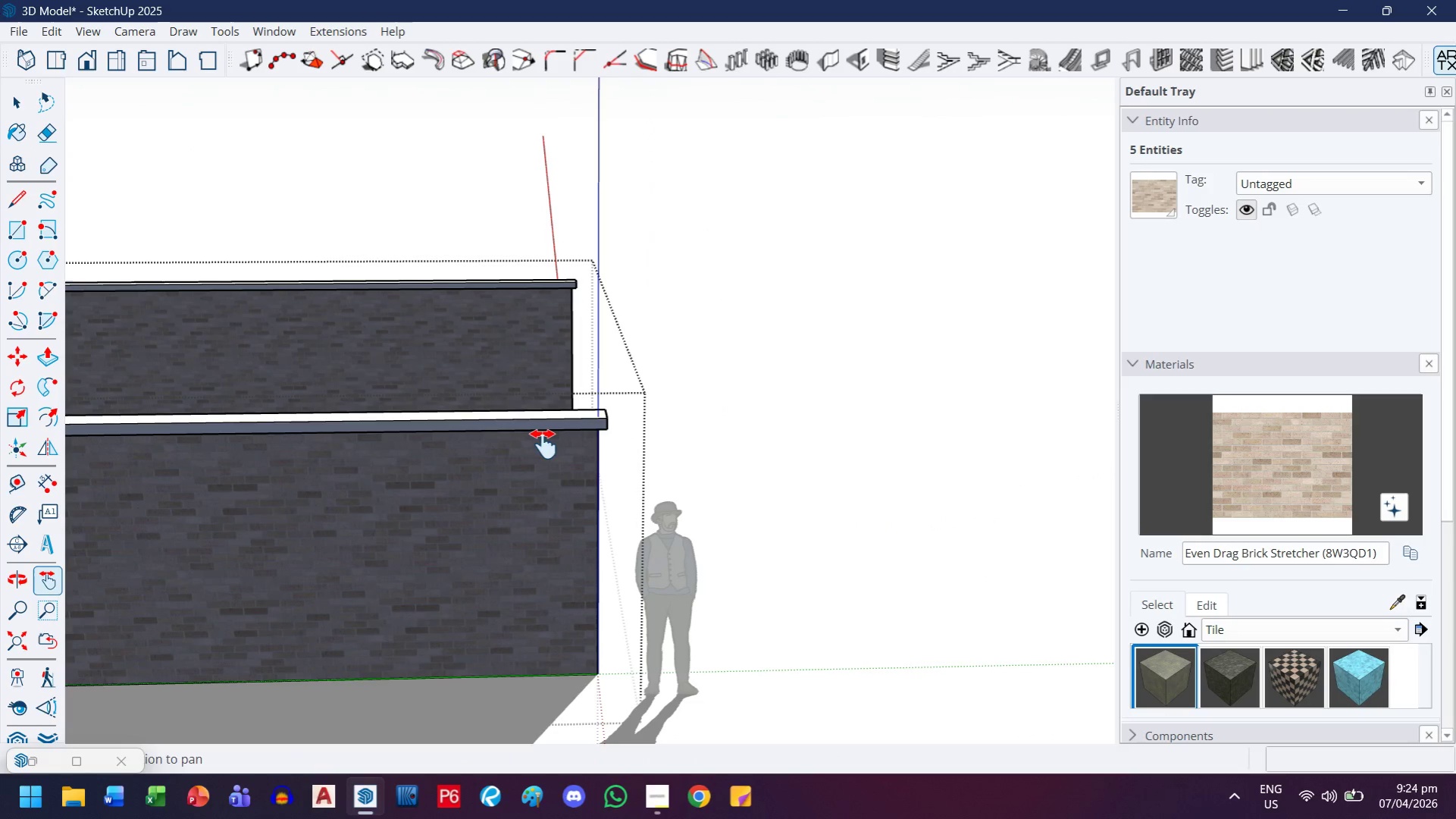 
scroll: coordinate [732, 417], scroll_direction: up, amount: 9.0
 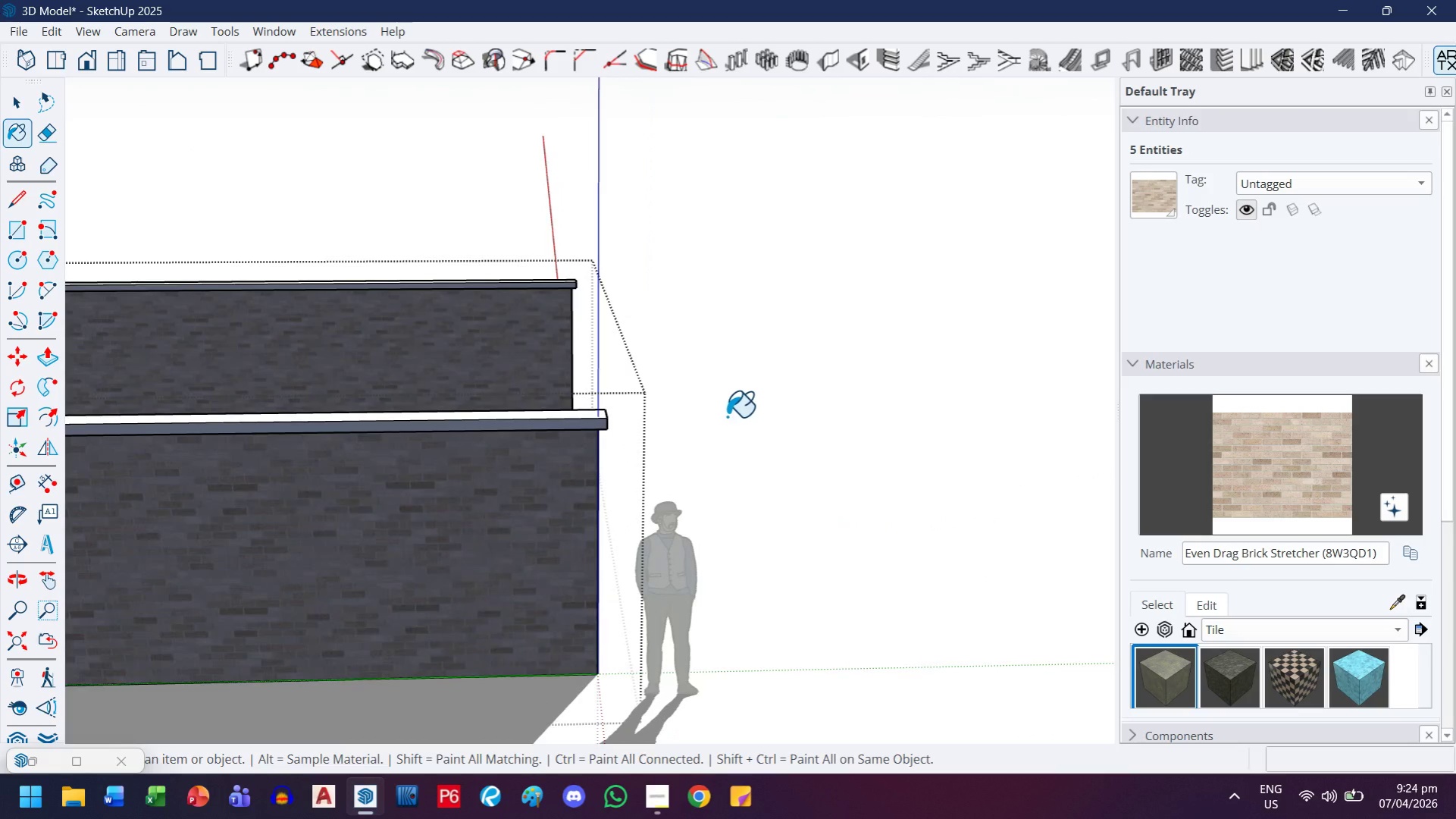 
left_click_drag(start_coordinate=[543, 444], to_coordinate=[647, 507])
 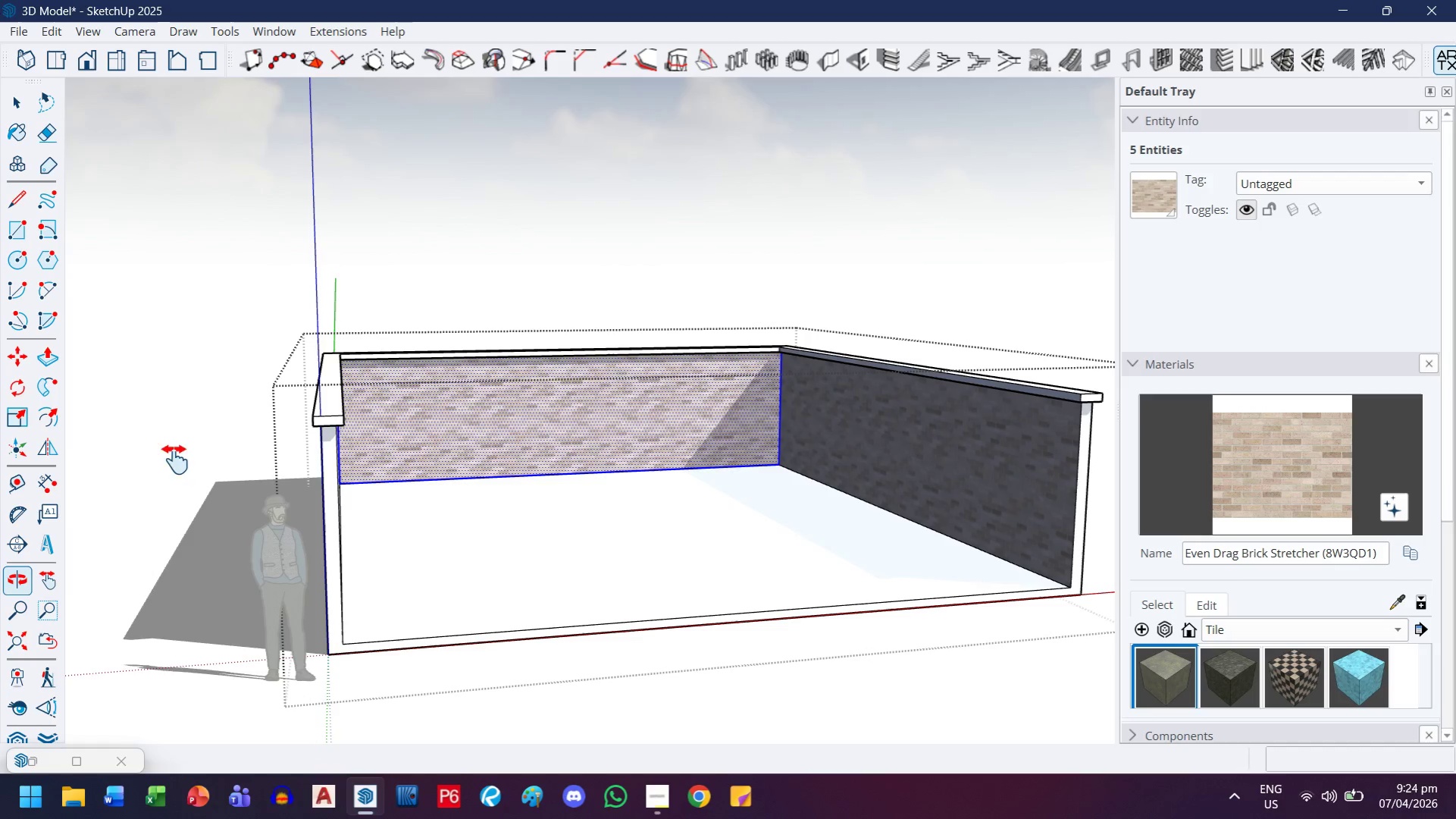 
key(Escape)
 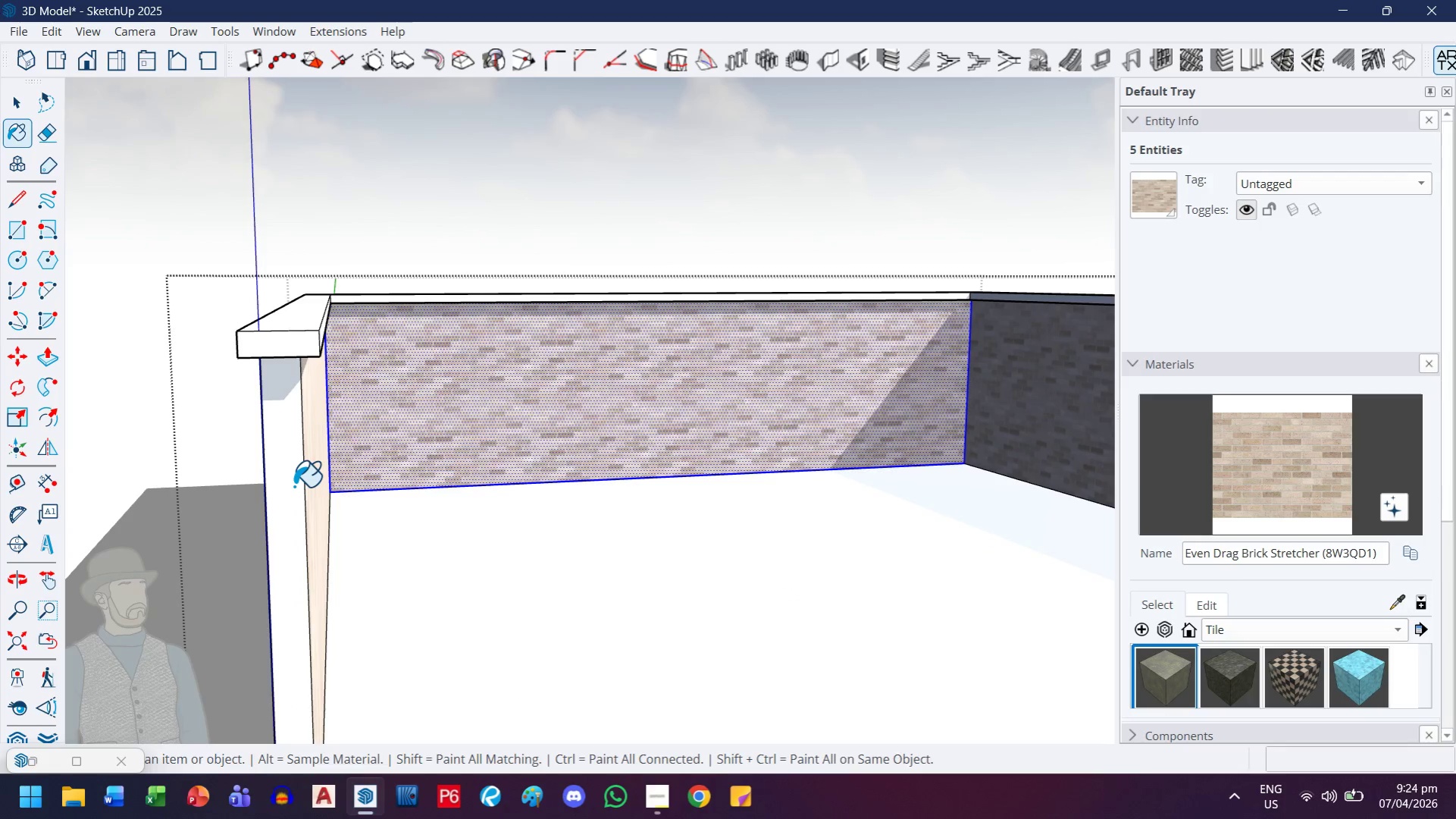 
scroll: coordinate [359, 468], scroll_direction: up, amount: 4.0
 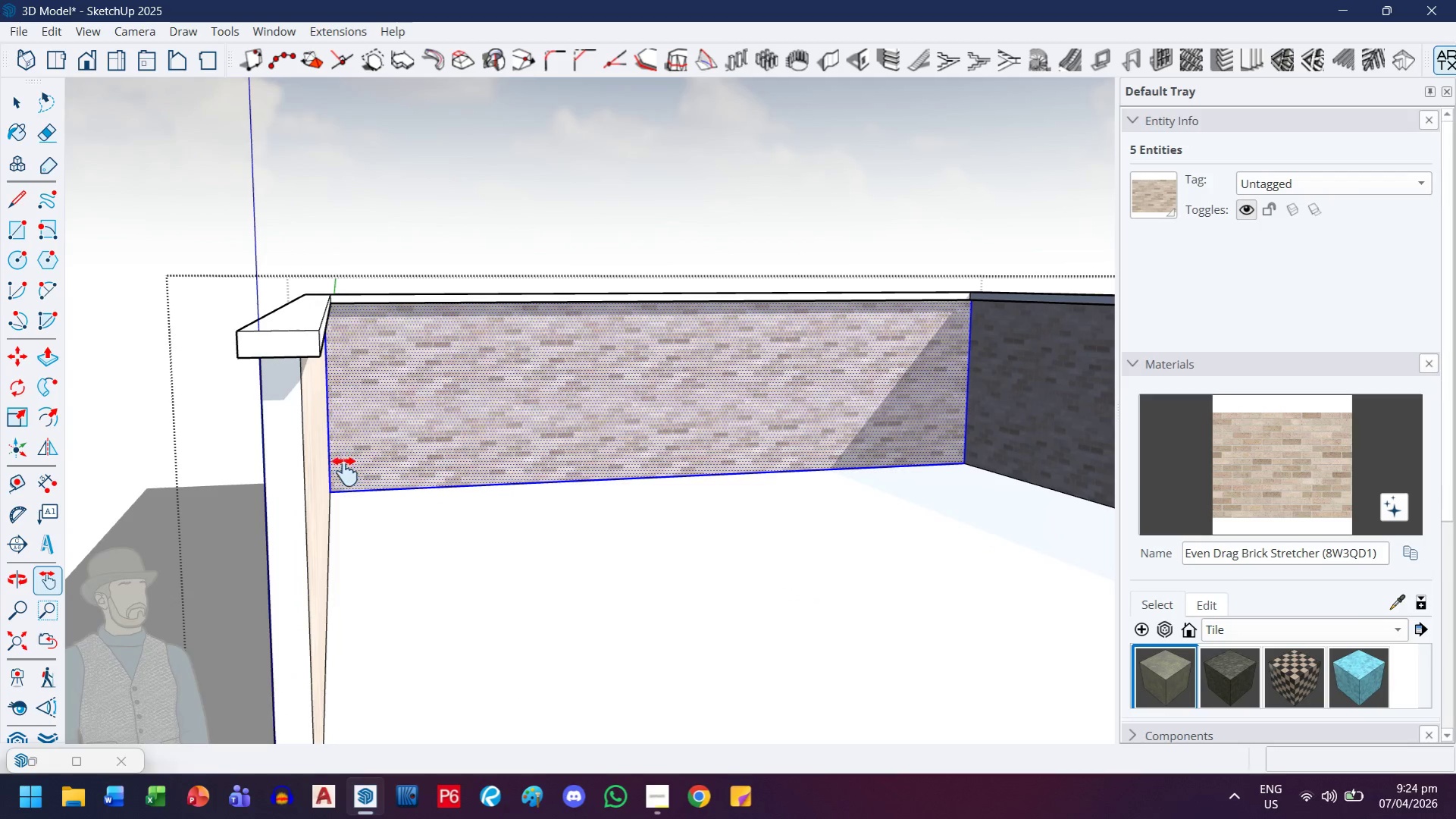 
left_click([294, 486])
 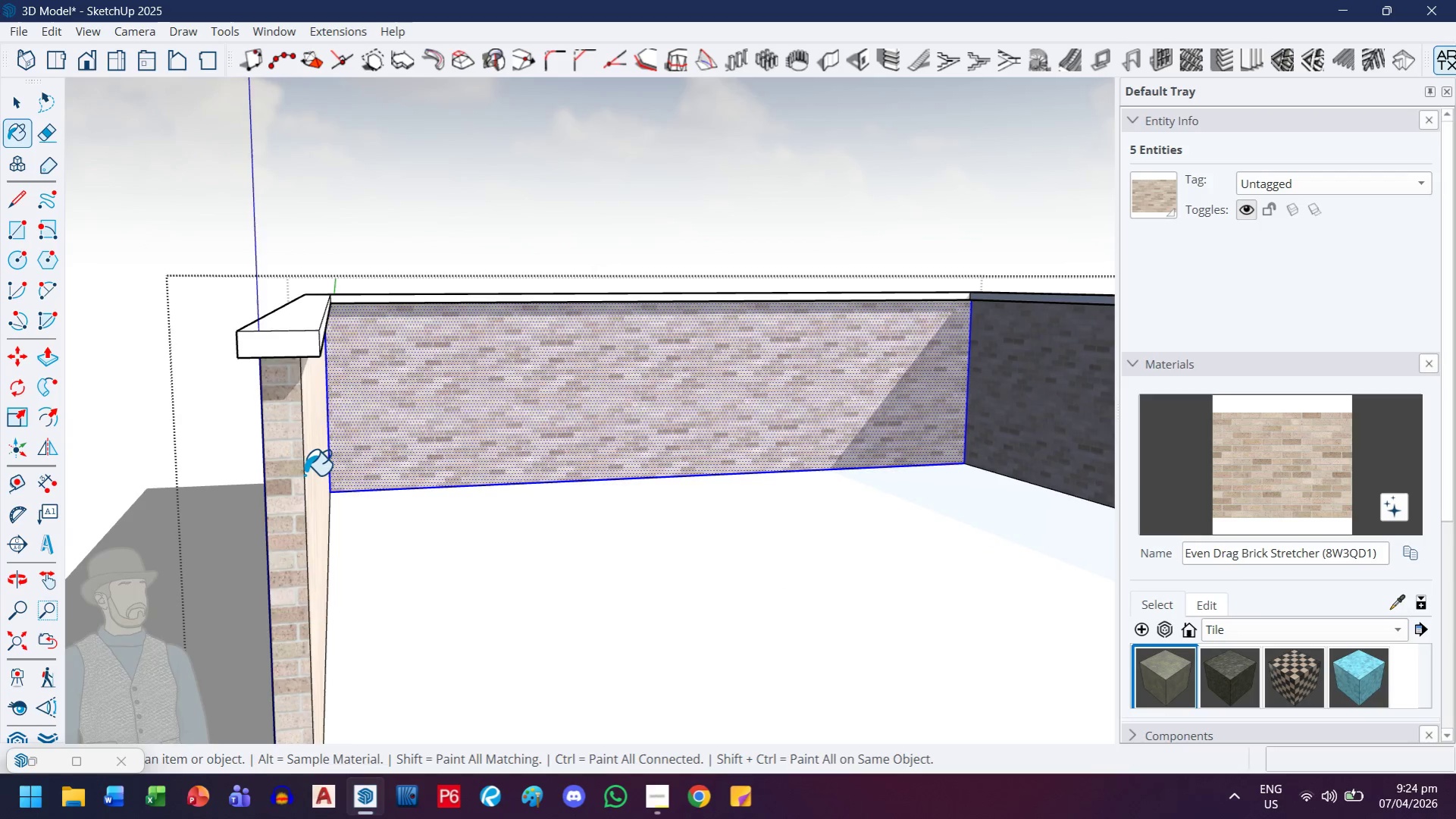 
scroll: coordinate [305, 475], scroll_direction: down, amount: 2.0
 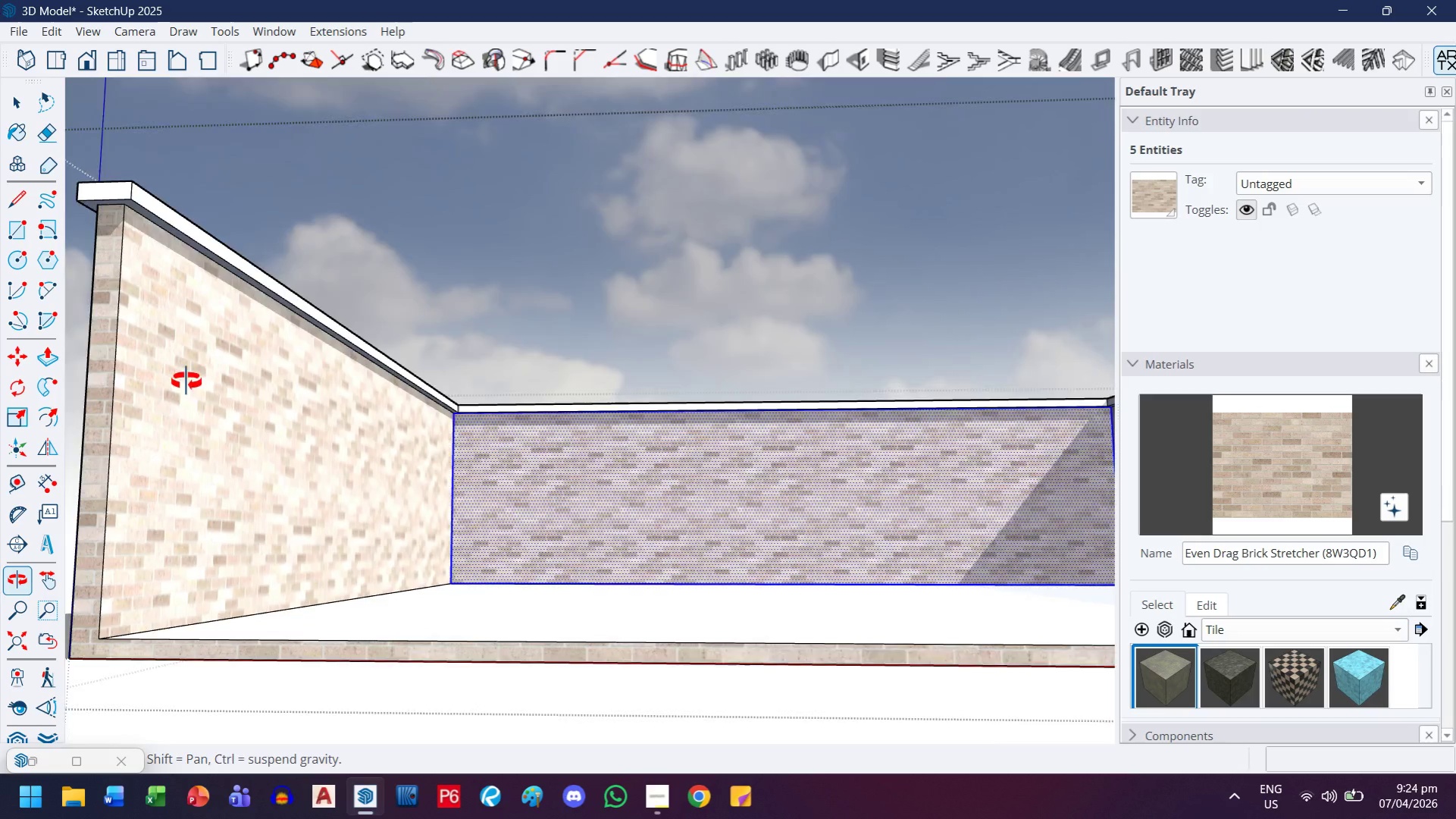 
key(H)
 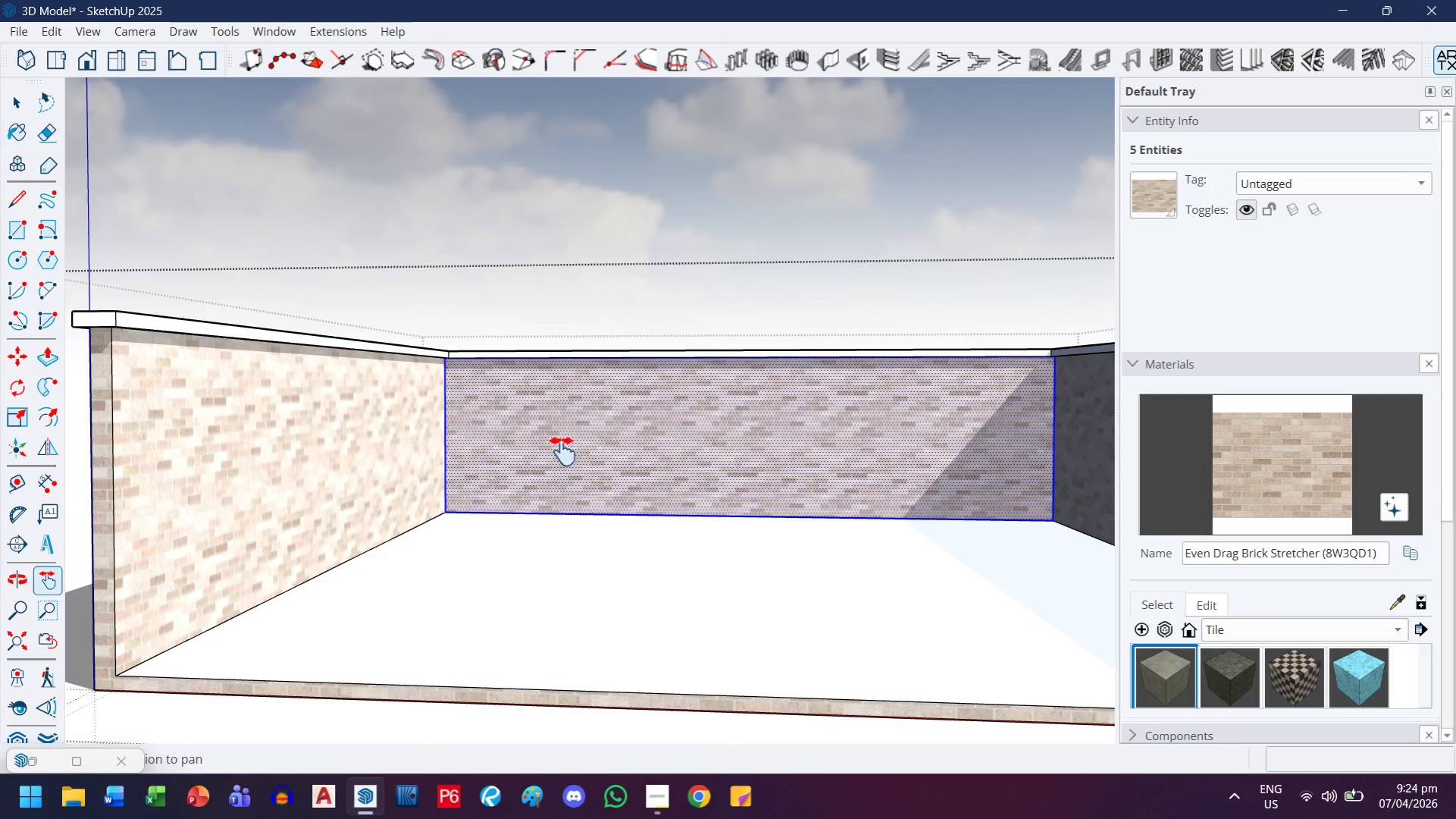 
left_click_drag(start_coordinate=[562, 450], to_coordinate=[258, 378])
 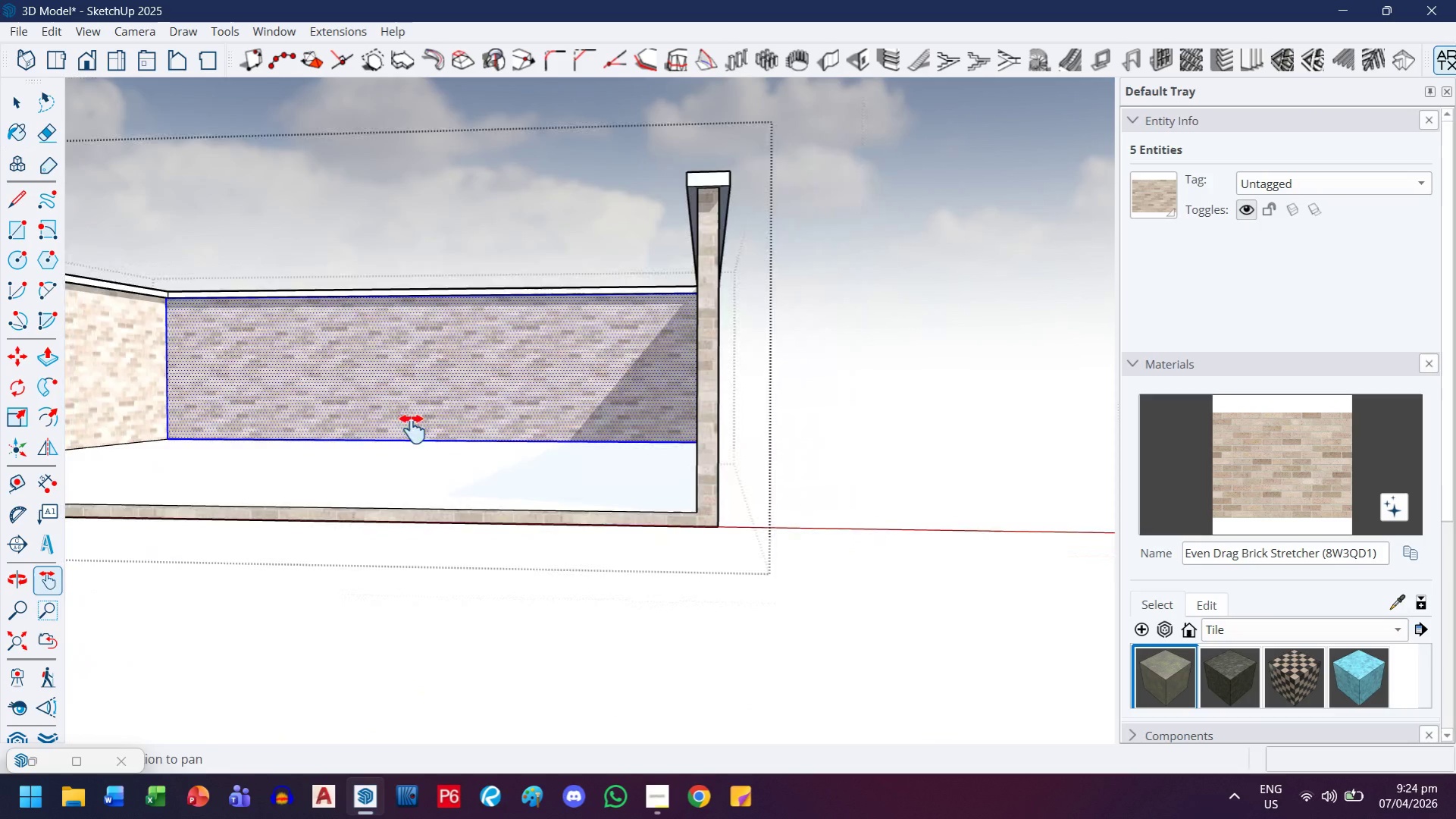 
scroll: coordinate [603, 347], scroll_direction: down, amount: 4.0
 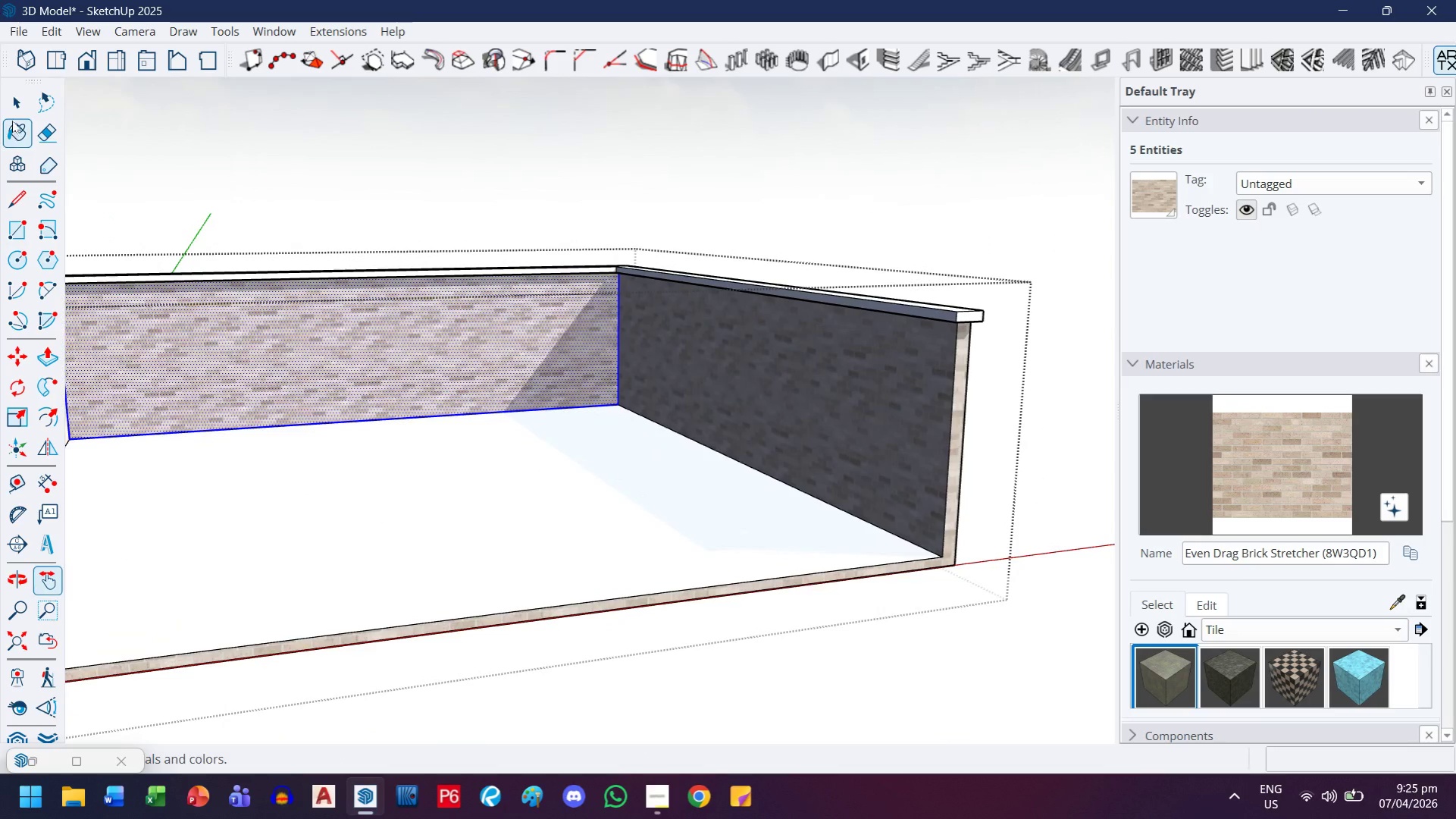 
double_click([385, 194])
 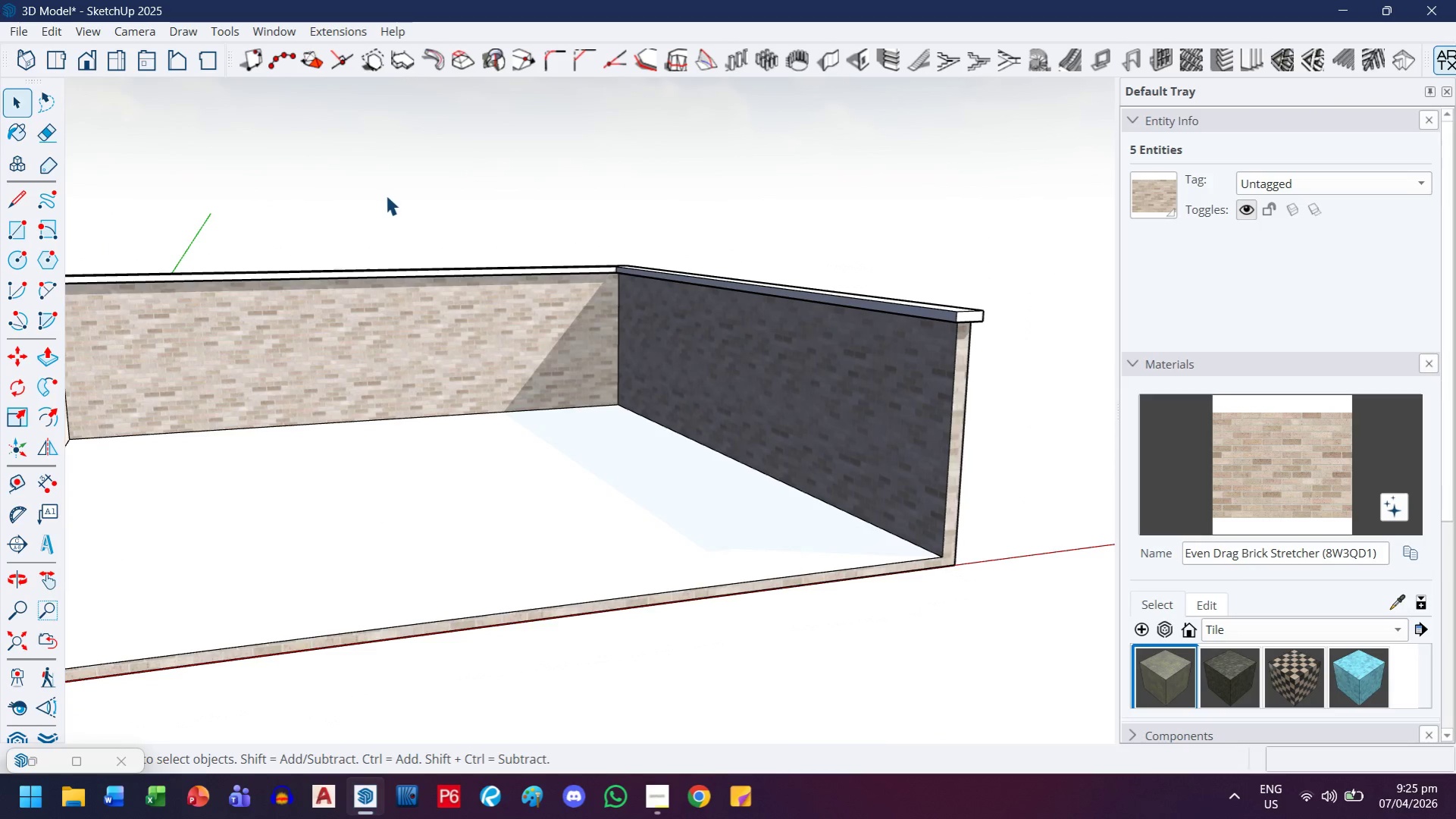 
key(H)
 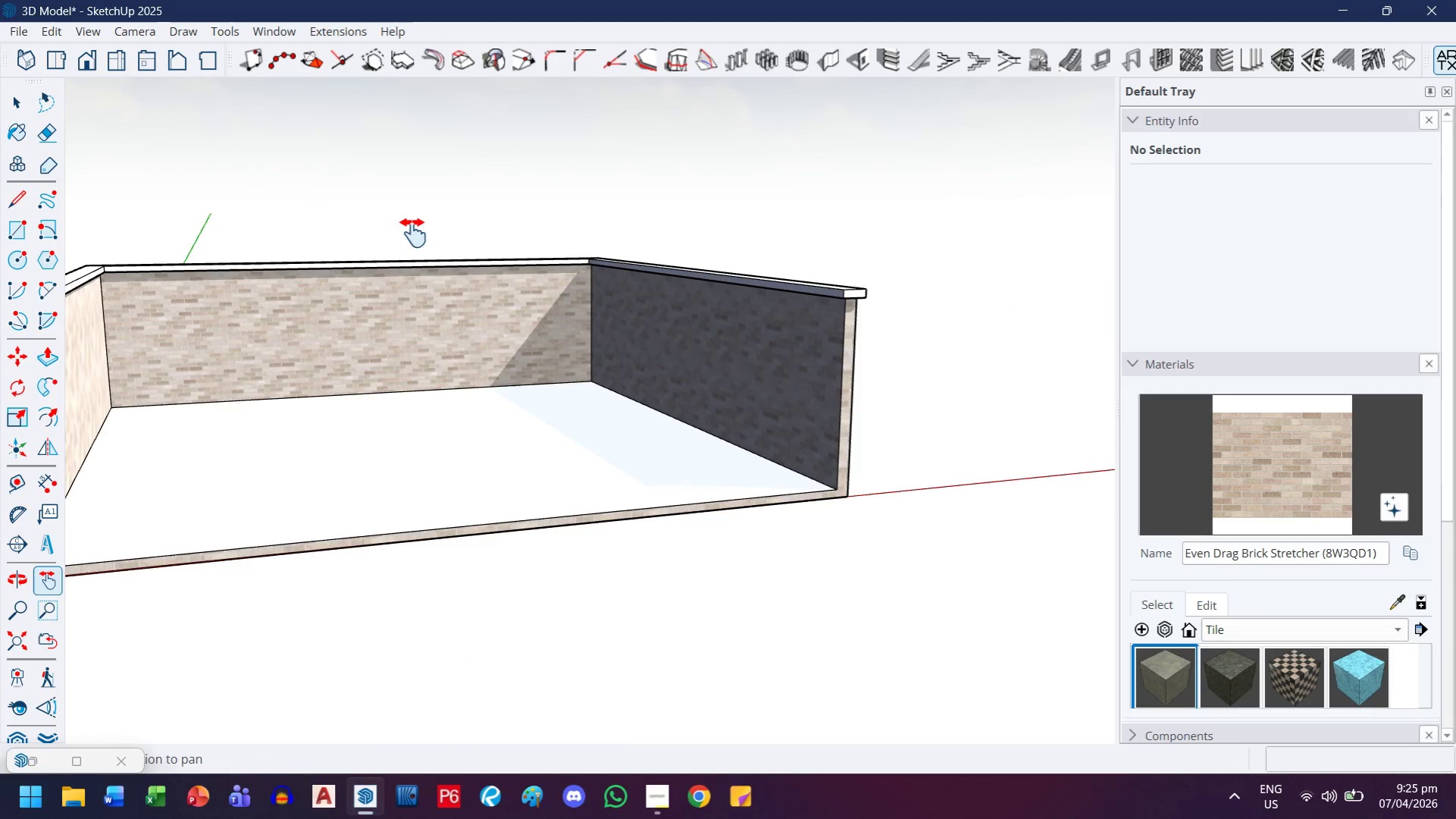 
left_click_drag(start_coordinate=[413, 233], to_coordinate=[452, 317])
 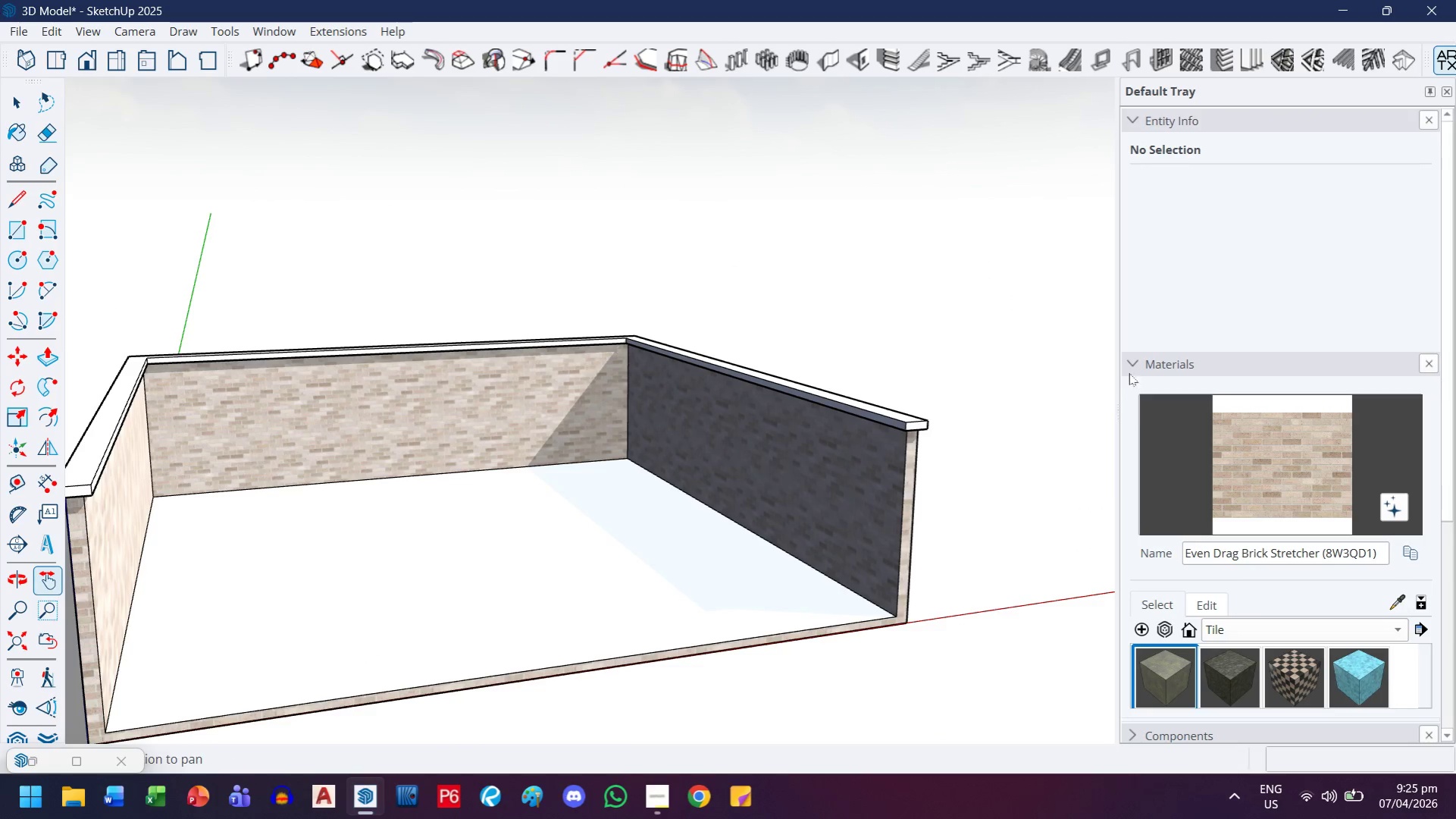 
scroll: coordinate [384, 202], scroll_direction: down, amount: 2.0
 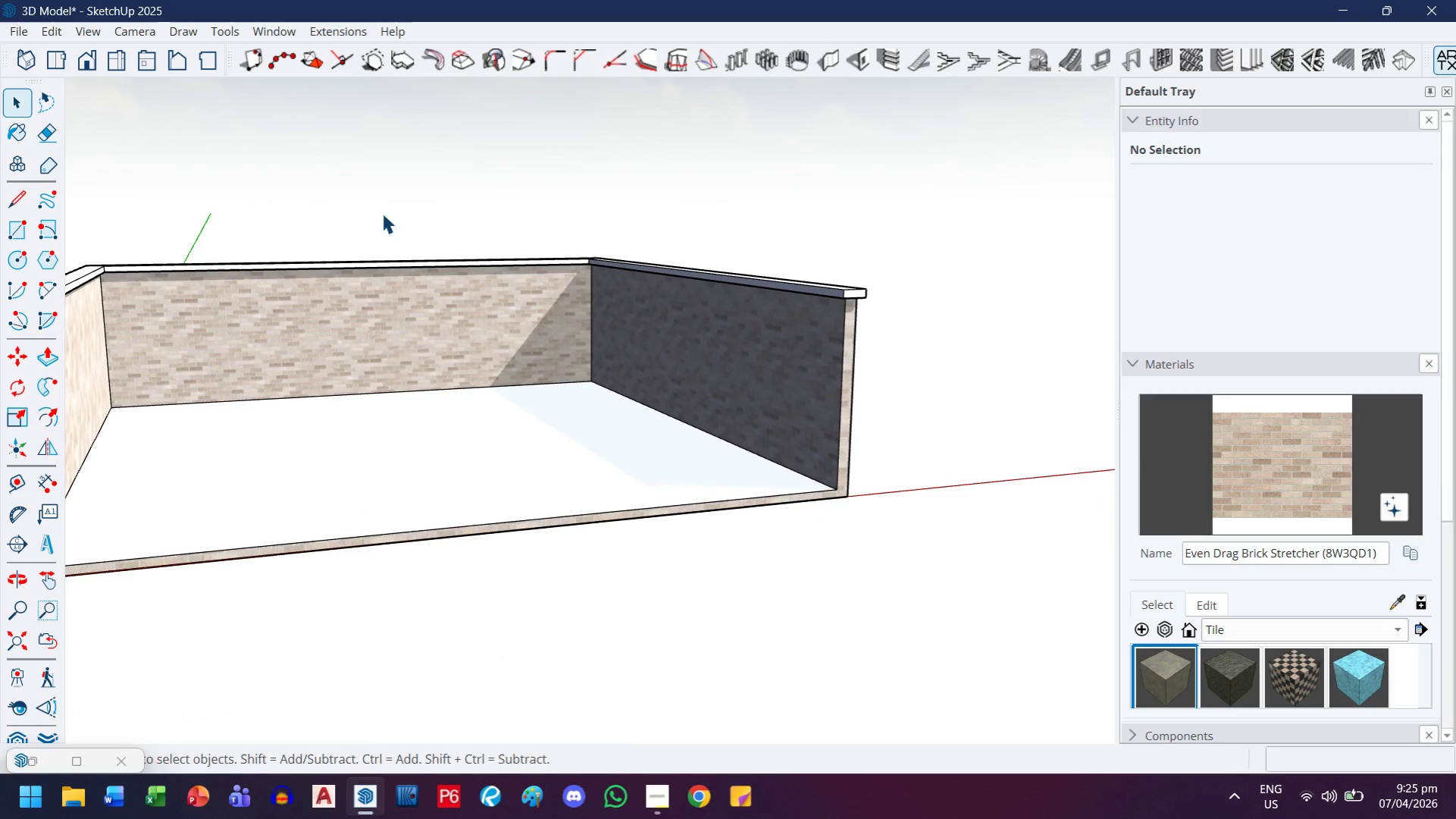 
left_click([1136, 364])
 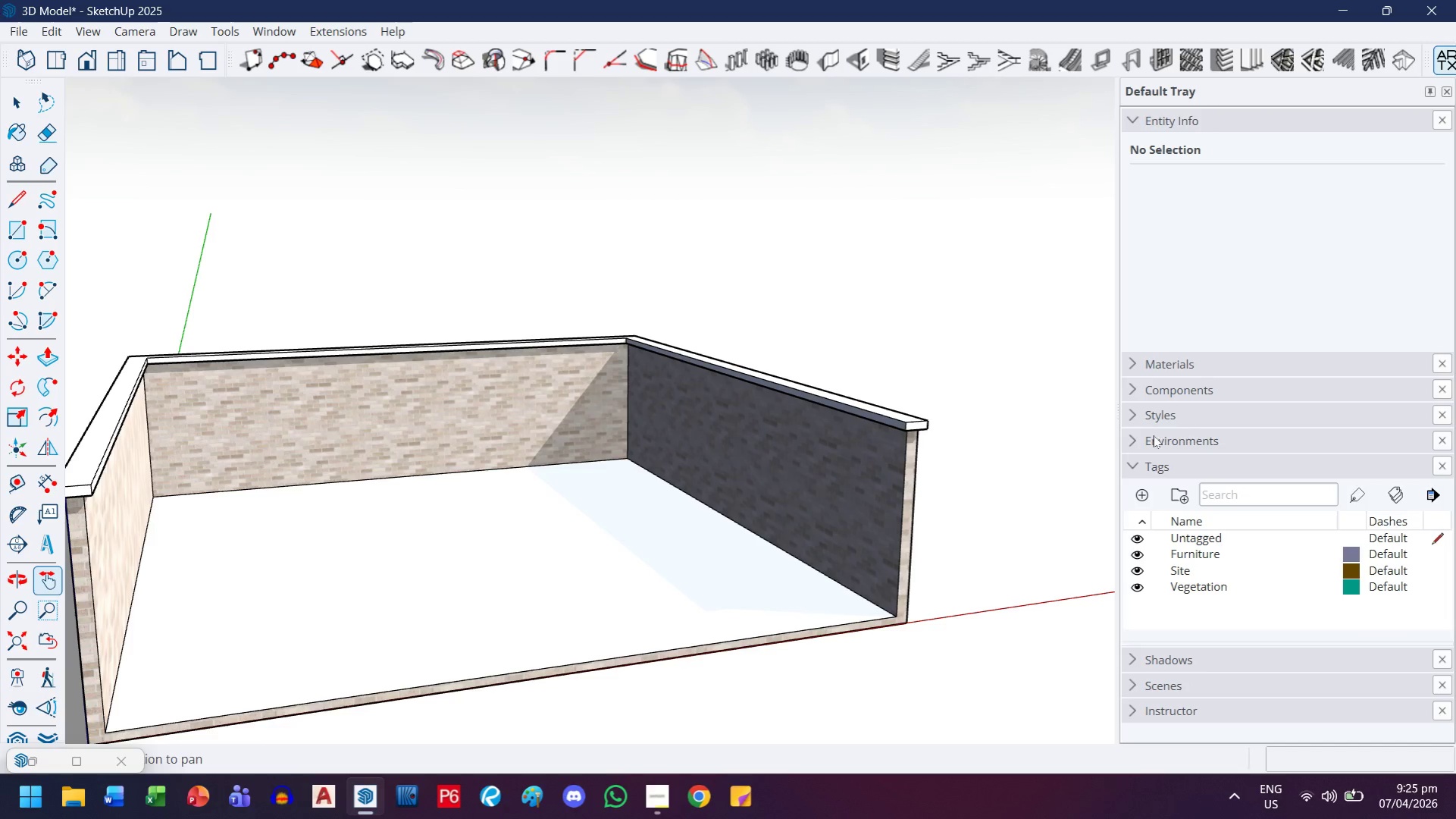 
left_click([1144, 476])
 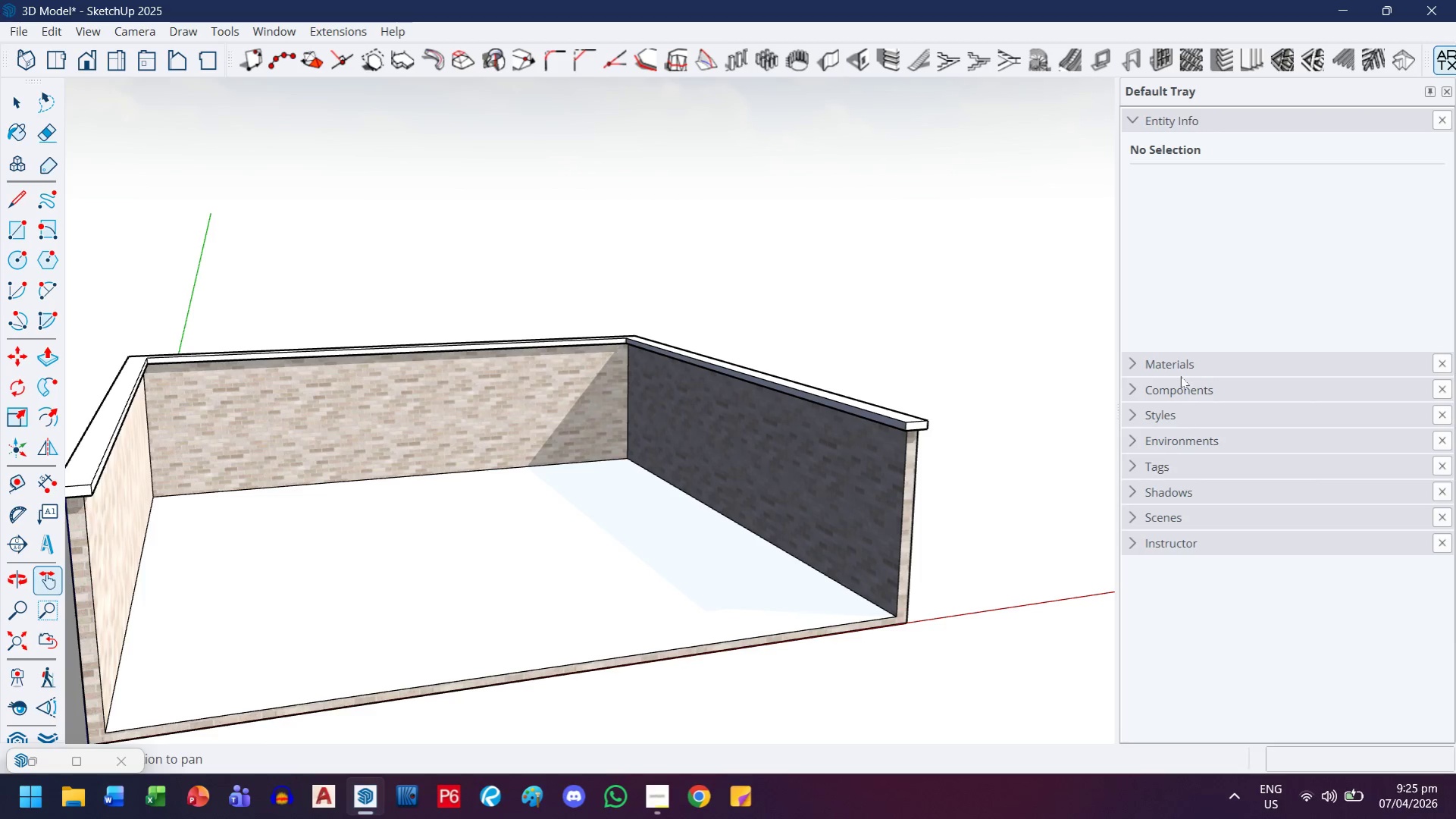 
left_click([1183, 366])
 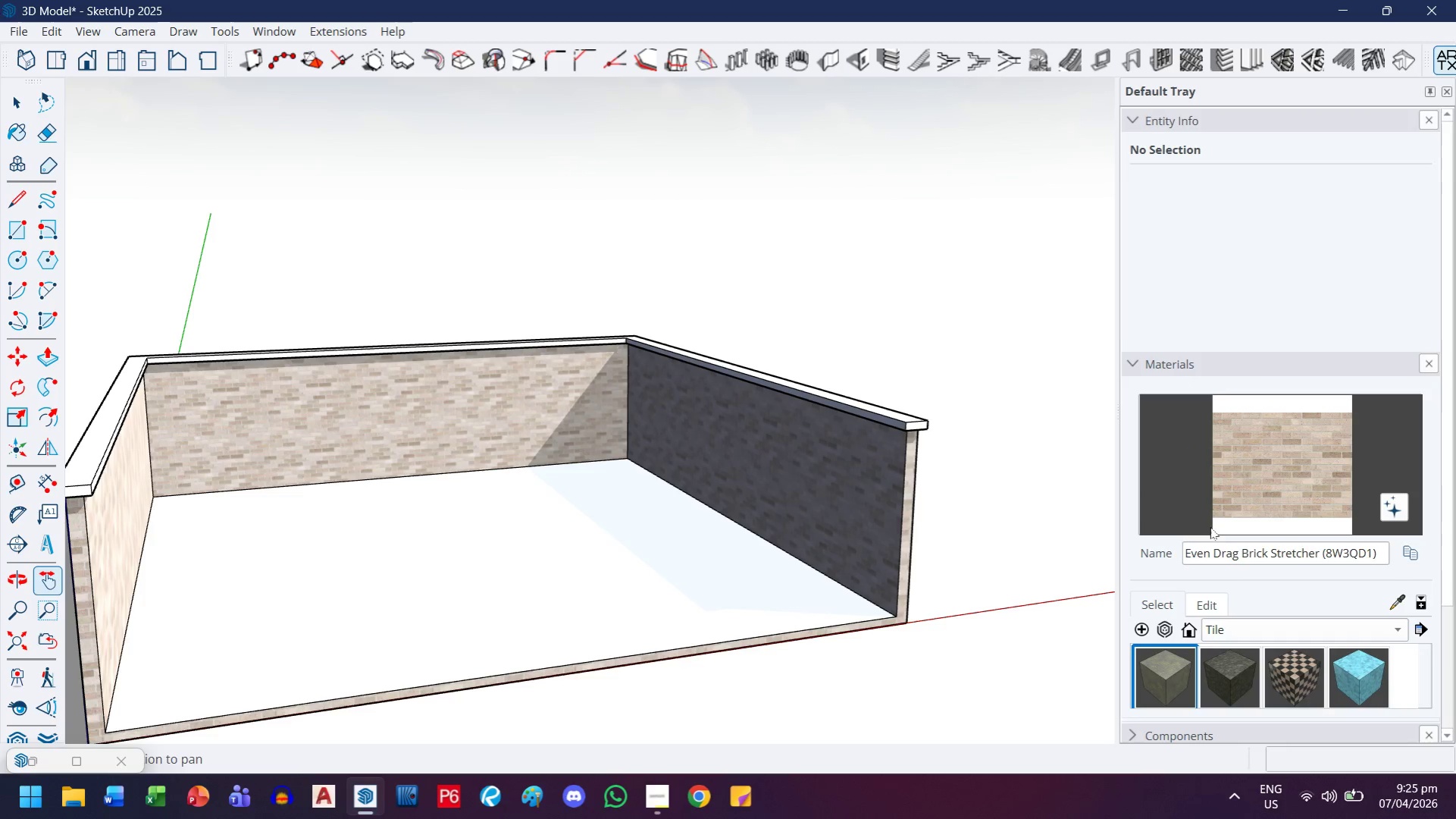 
scroll: coordinate [1220, 568], scroll_direction: down, amount: 2.0
 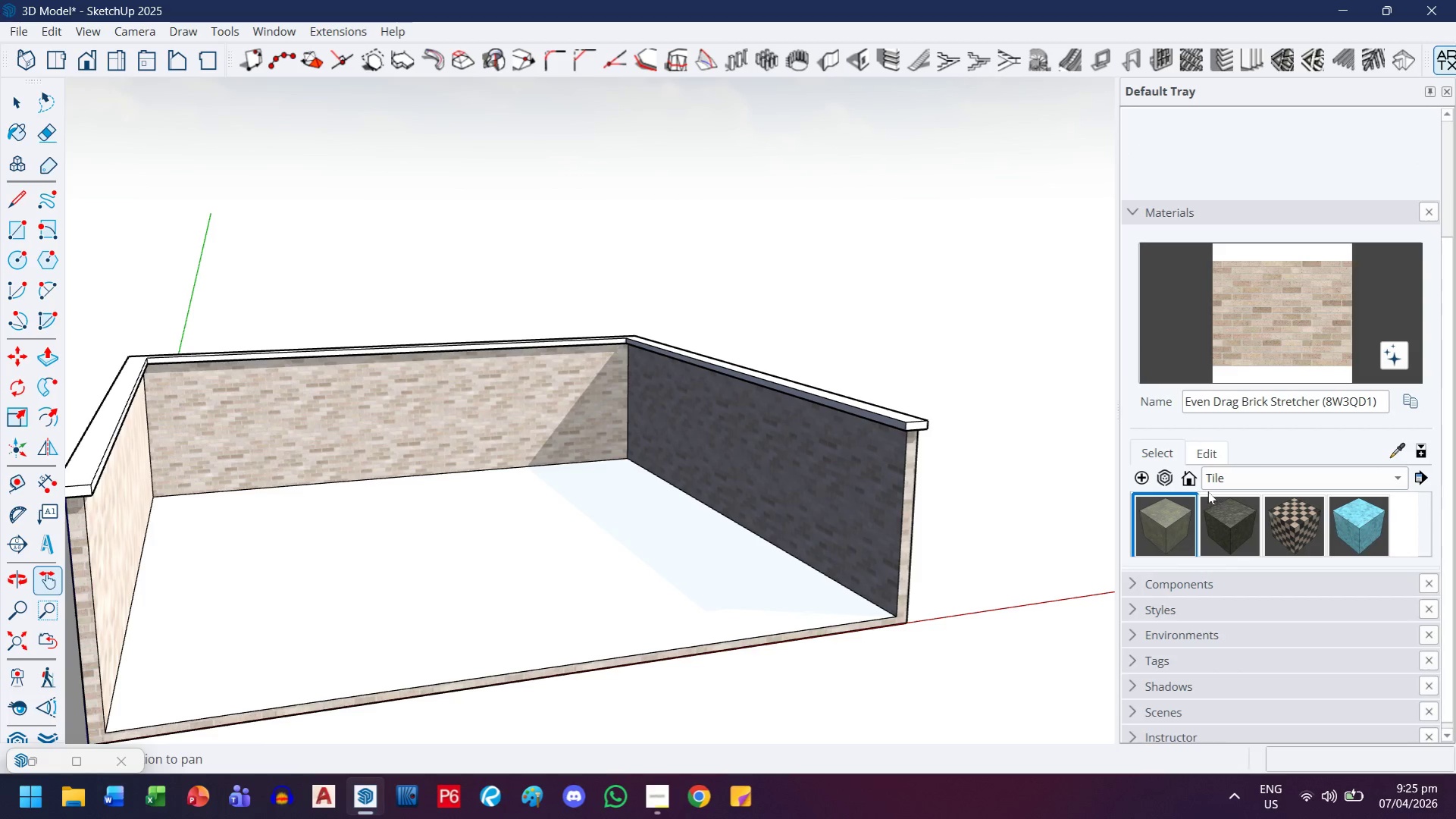 
left_click([1213, 486])
 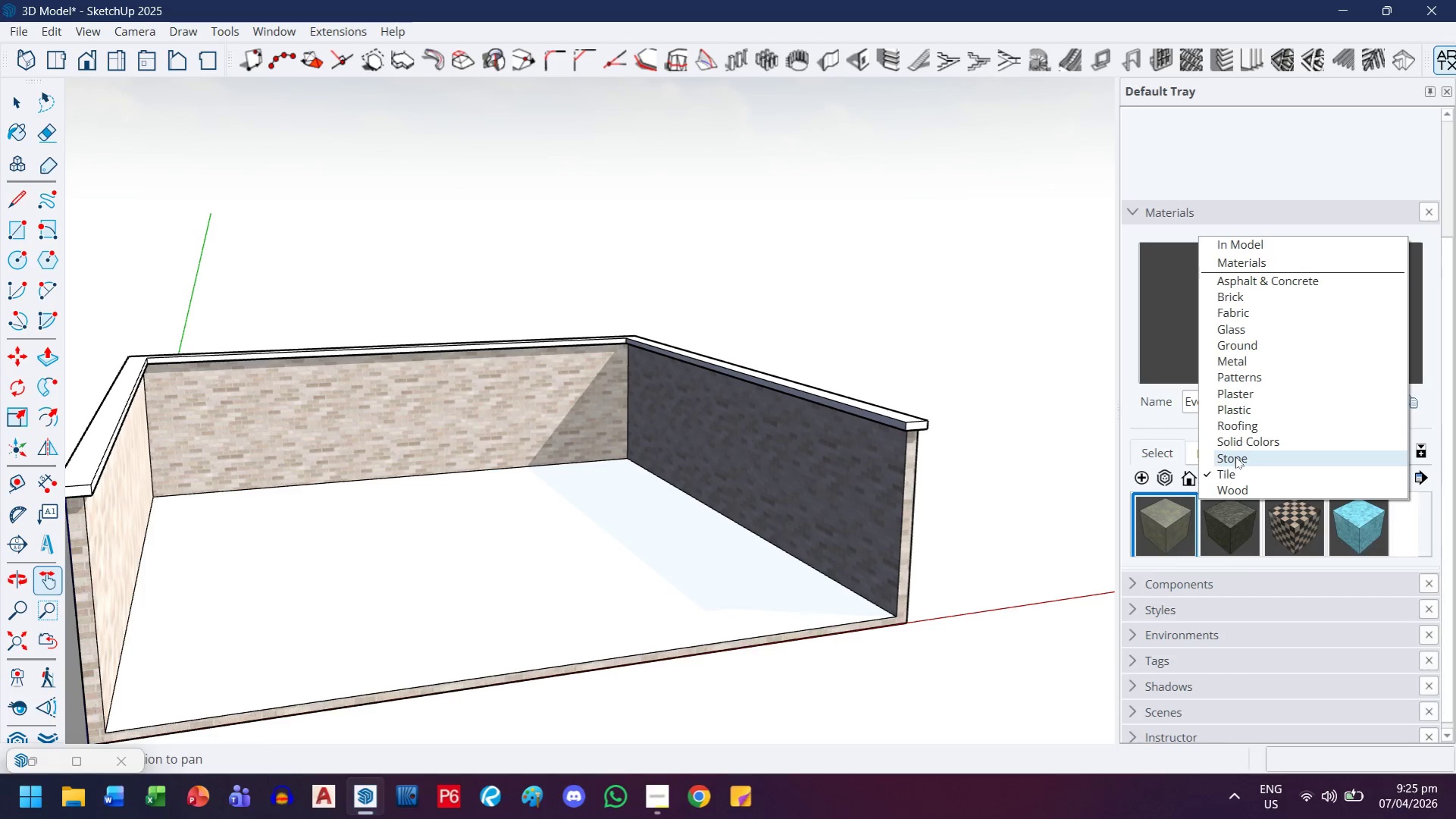 
left_click([1238, 447])
 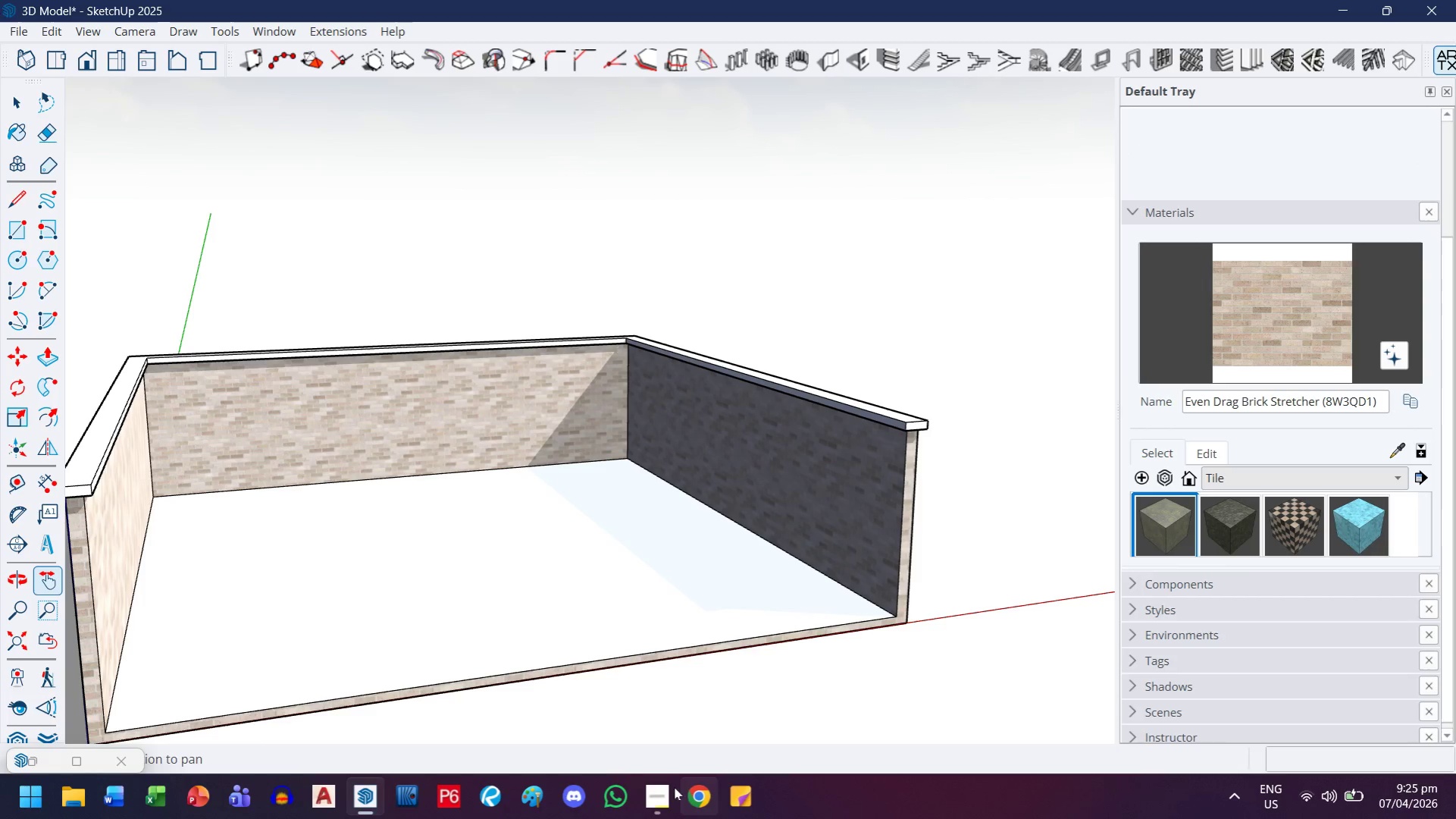 
left_click([661, 787])